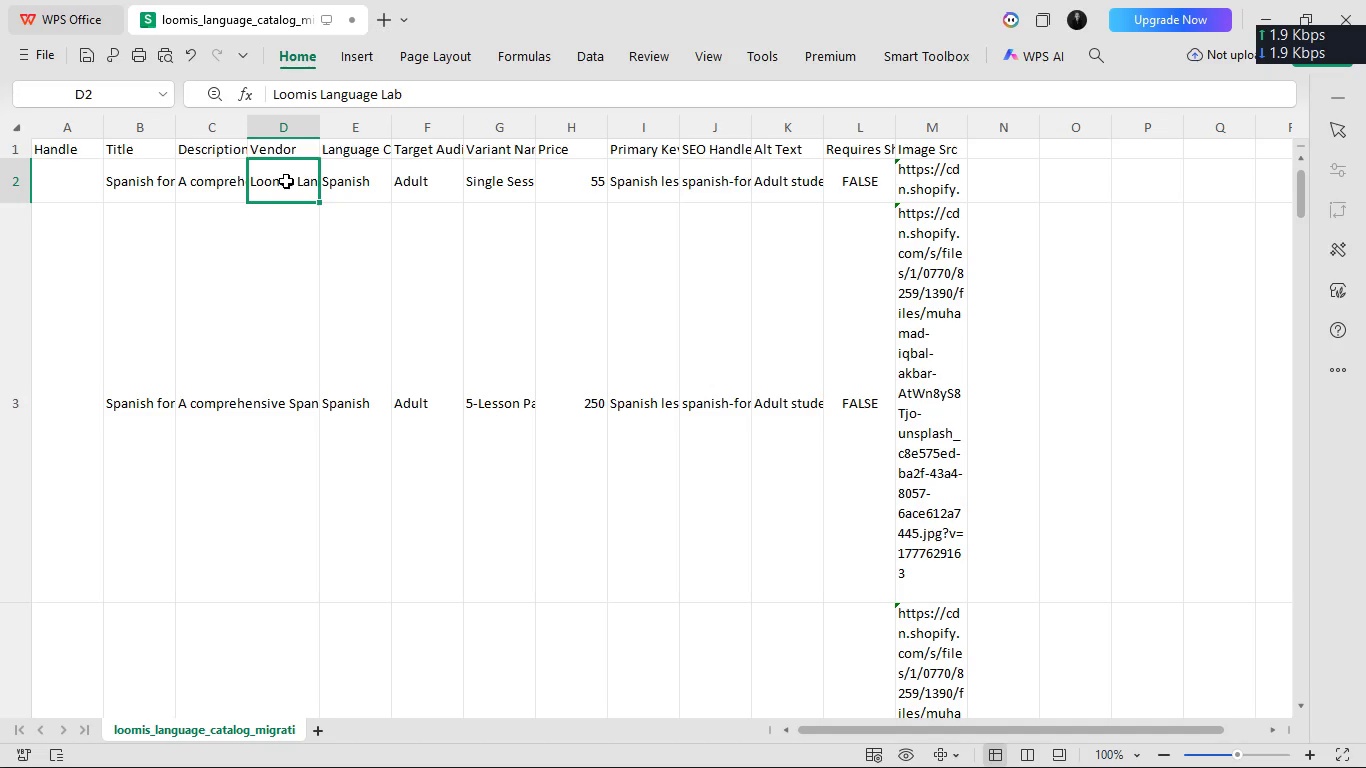 
key(Enter)
 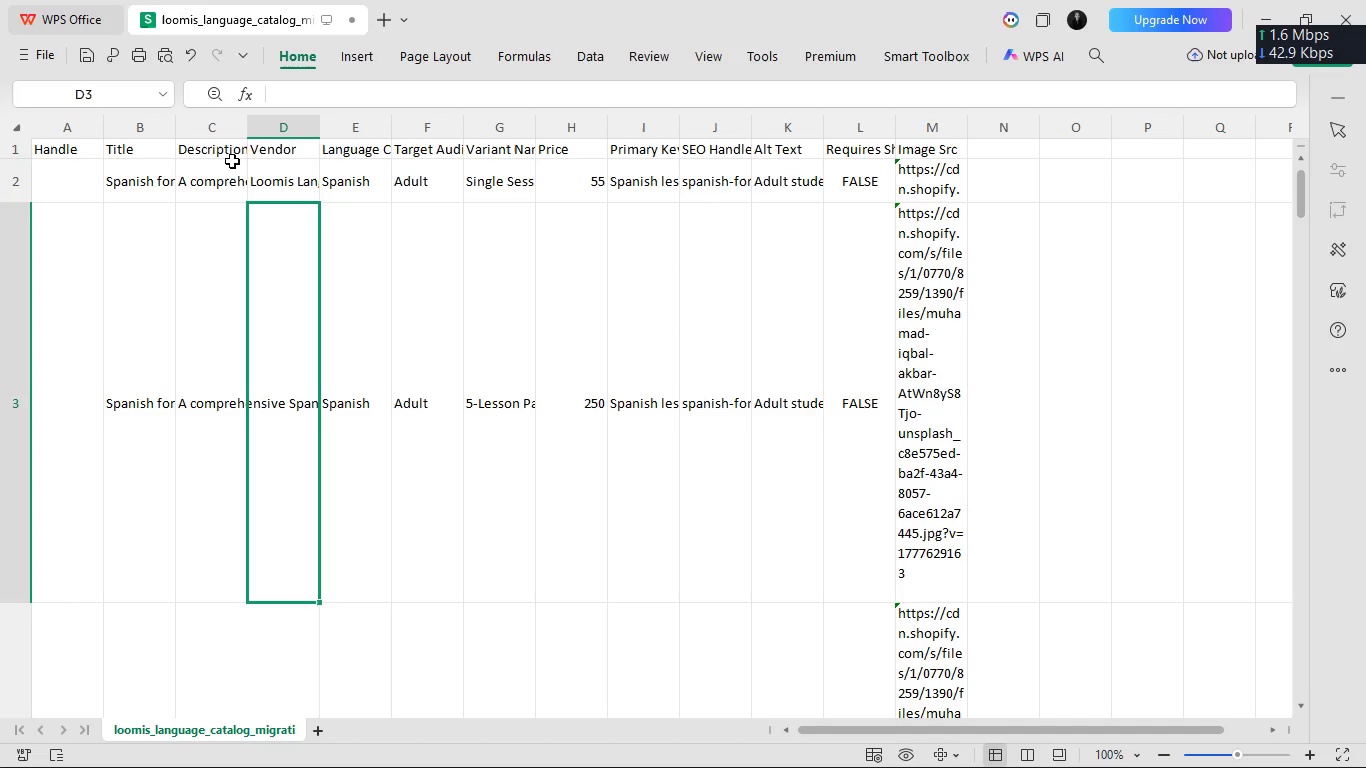 
left_click([263, 176])
 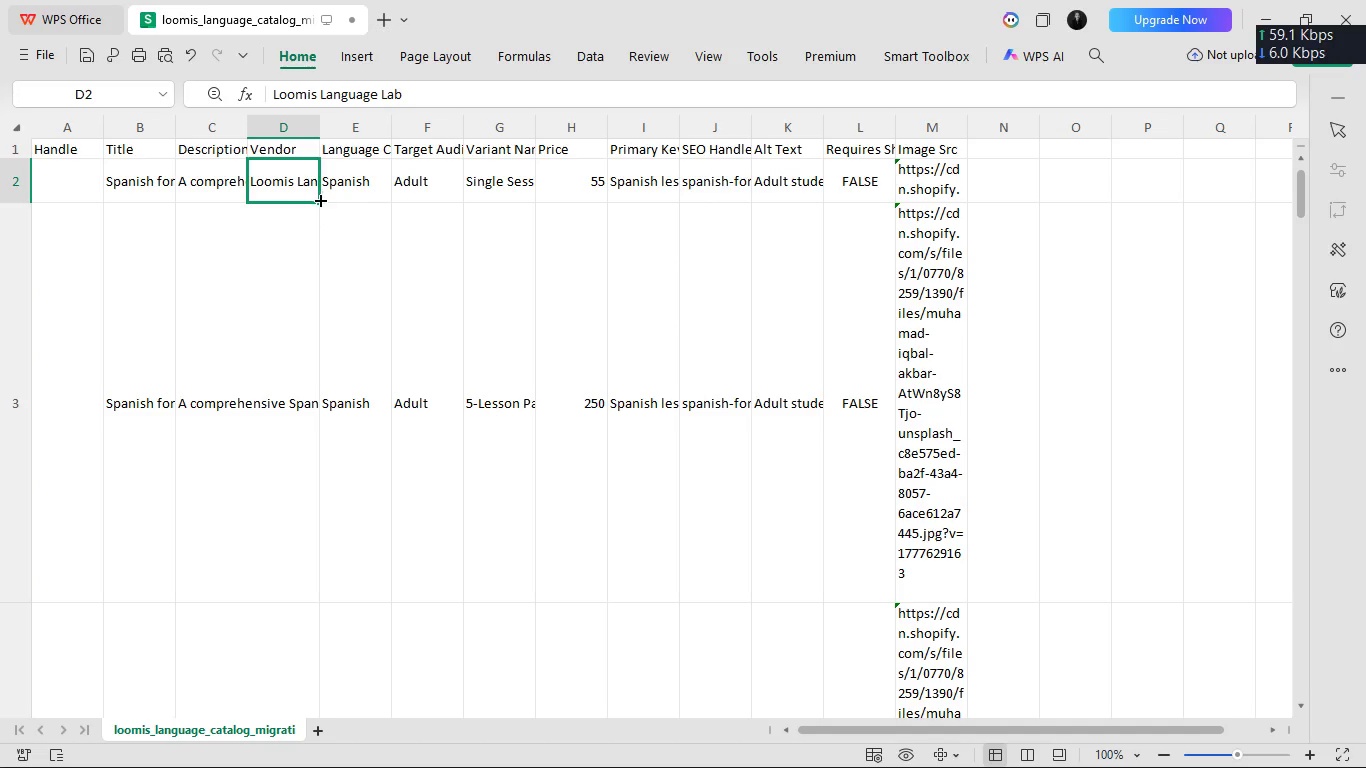 
left_click_drag(start_coordinate=[319, 205], to_coordinate=[305, 295])
 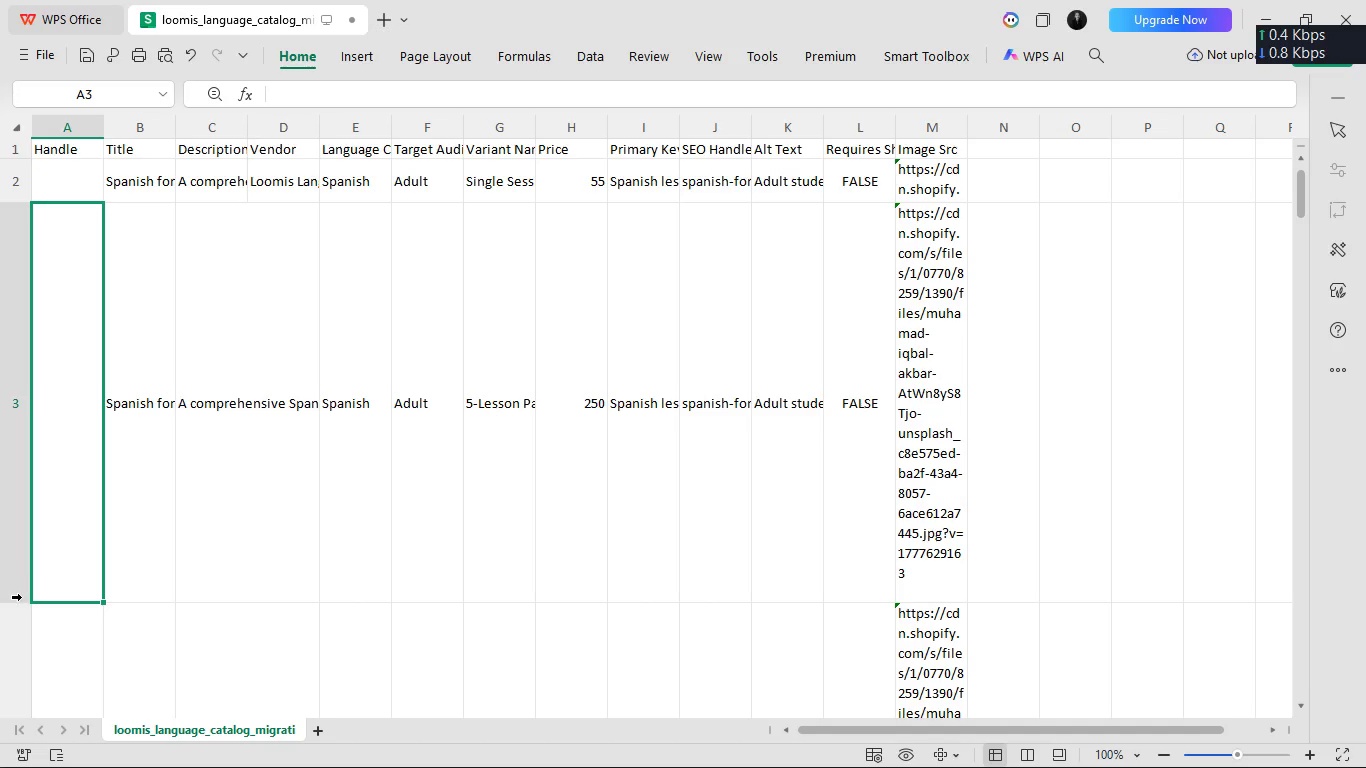 
left_click_drag(start_coordinate=[20, 606], to_coordinate=[10, 238])
 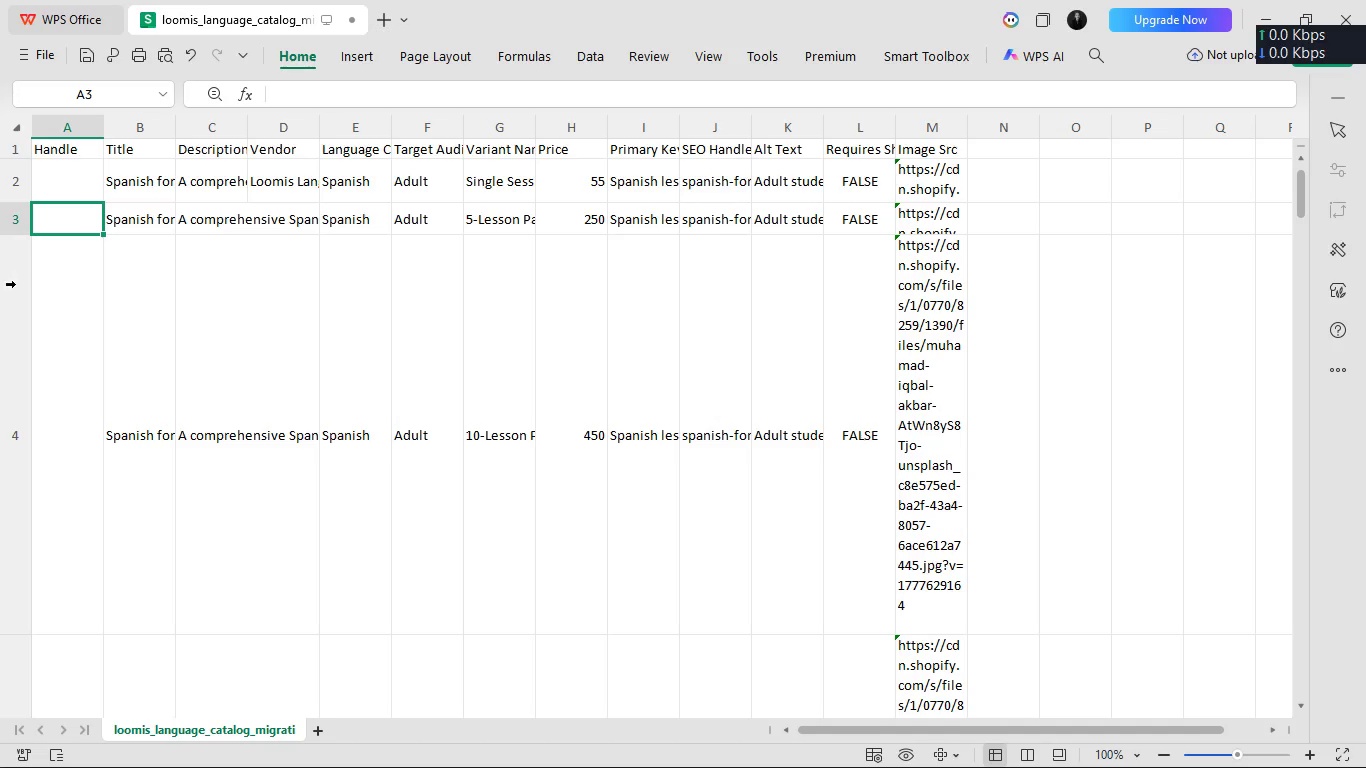 
left_click([27, 284])
 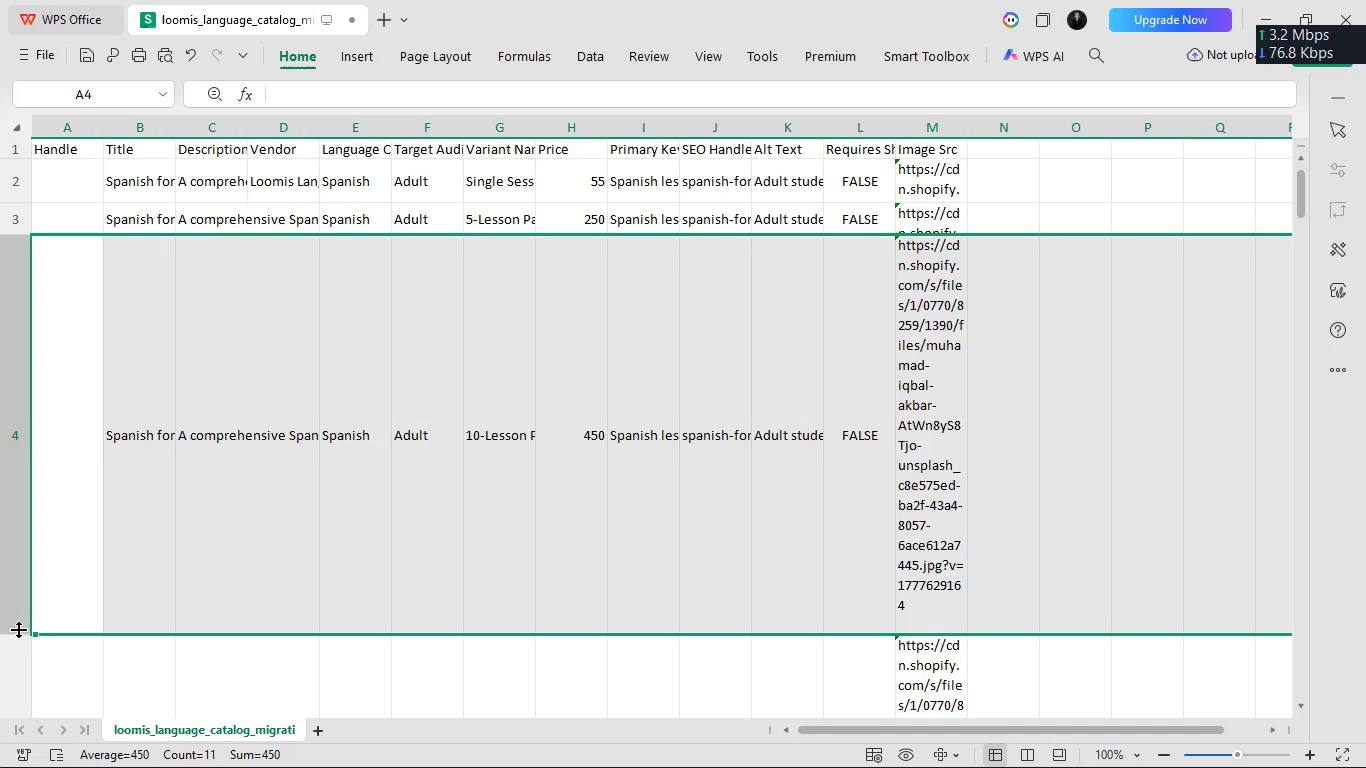 
left_click_drag(start_coordinate=[18, 631], to_coordinate=[5, 263])
 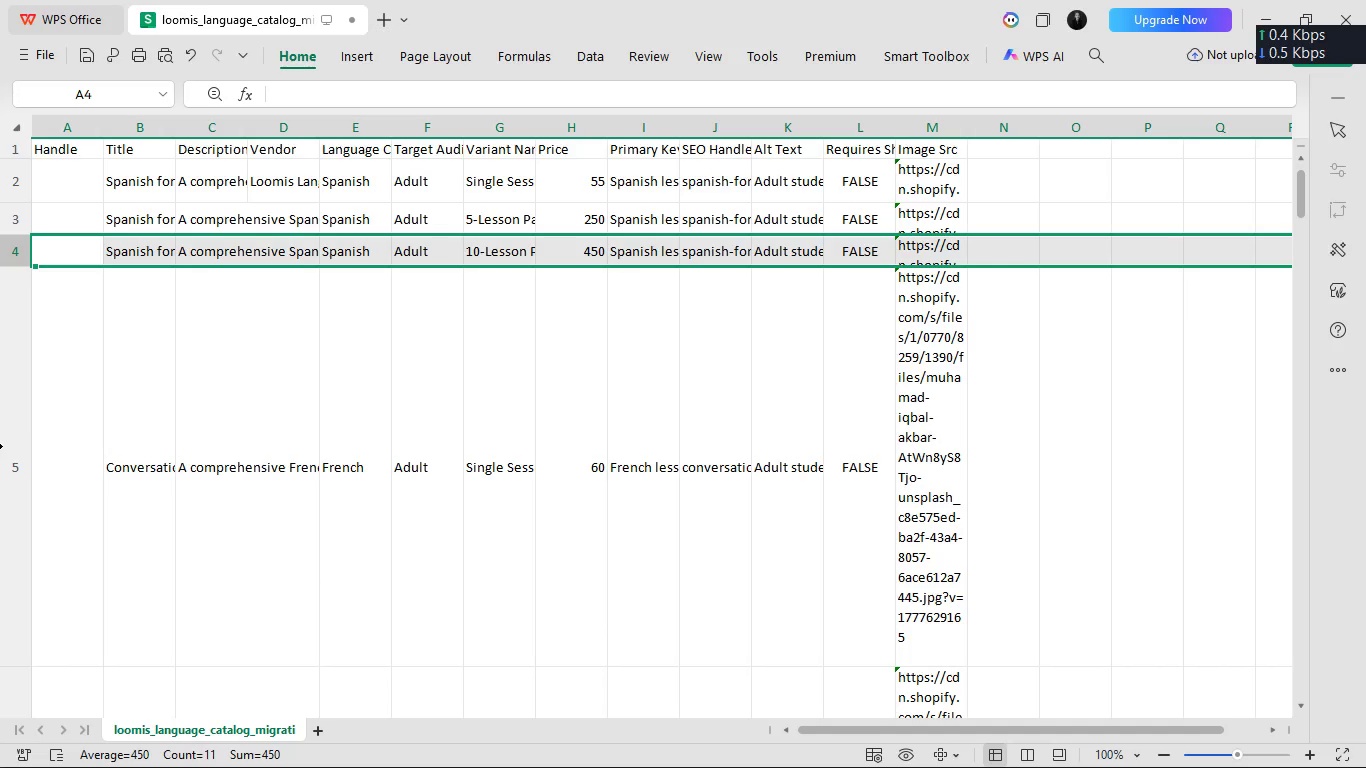 
left_click([12, 432])
 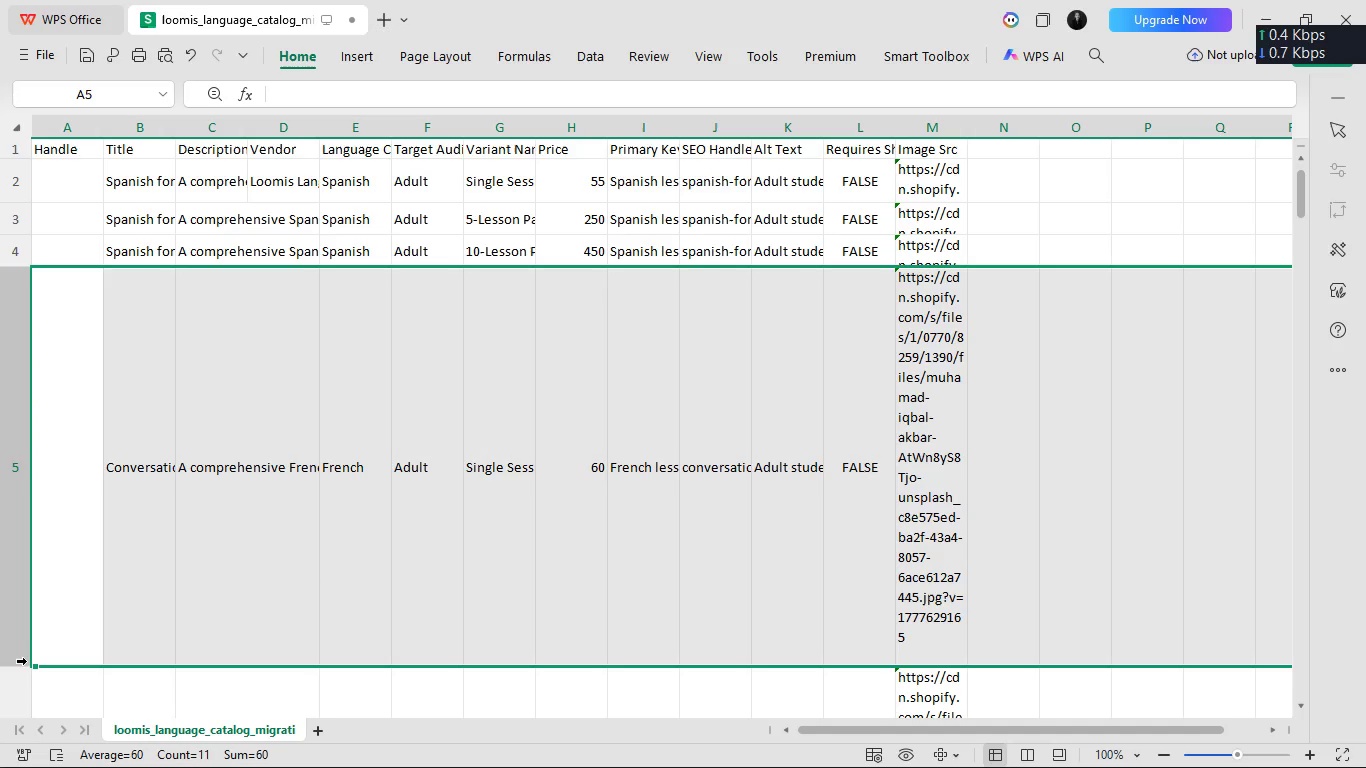 
left_click_drag(start_coordinate=[21, 668], to_coordinate=[15, 305])
 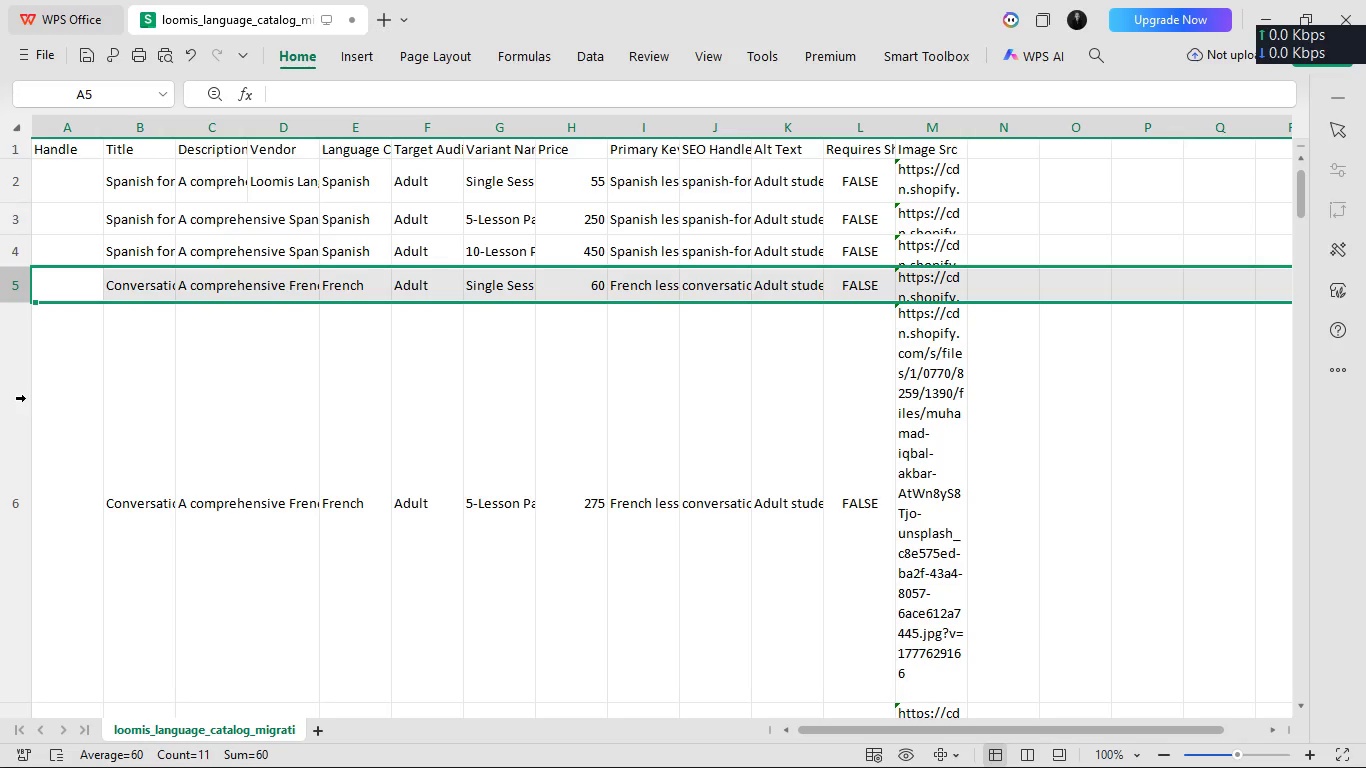 
left_click([26, 398])
 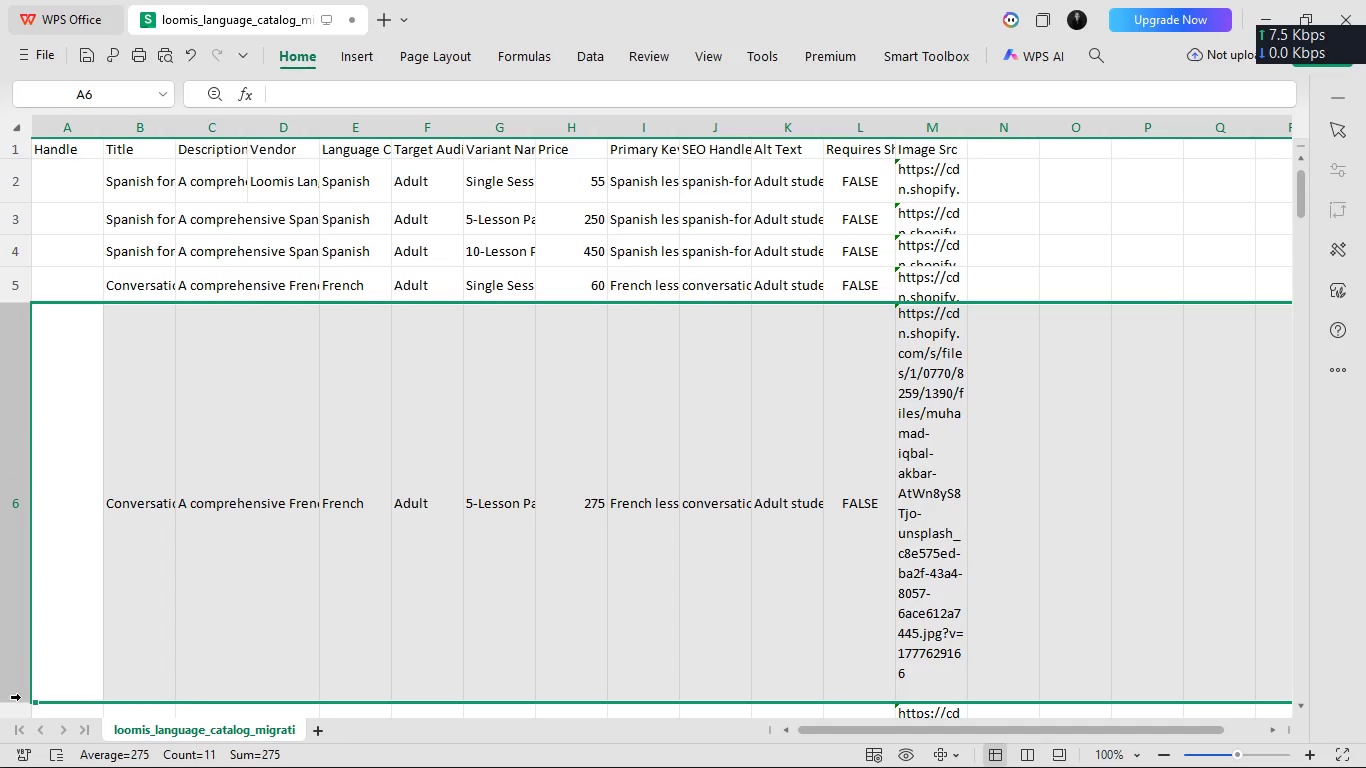 
left_click_drag(start_coordinate=[18, 702], to_coordinate=[19, 341])
 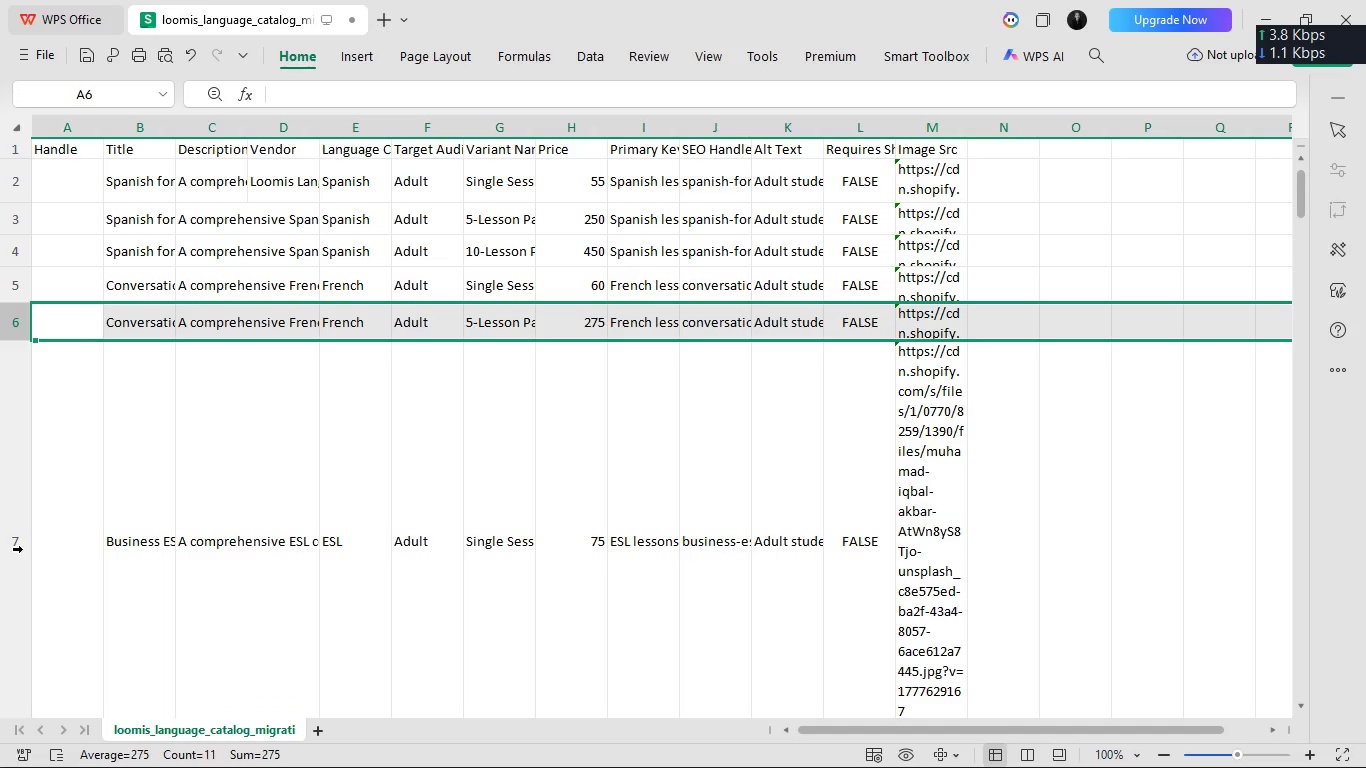 
left_click([25, 538])
 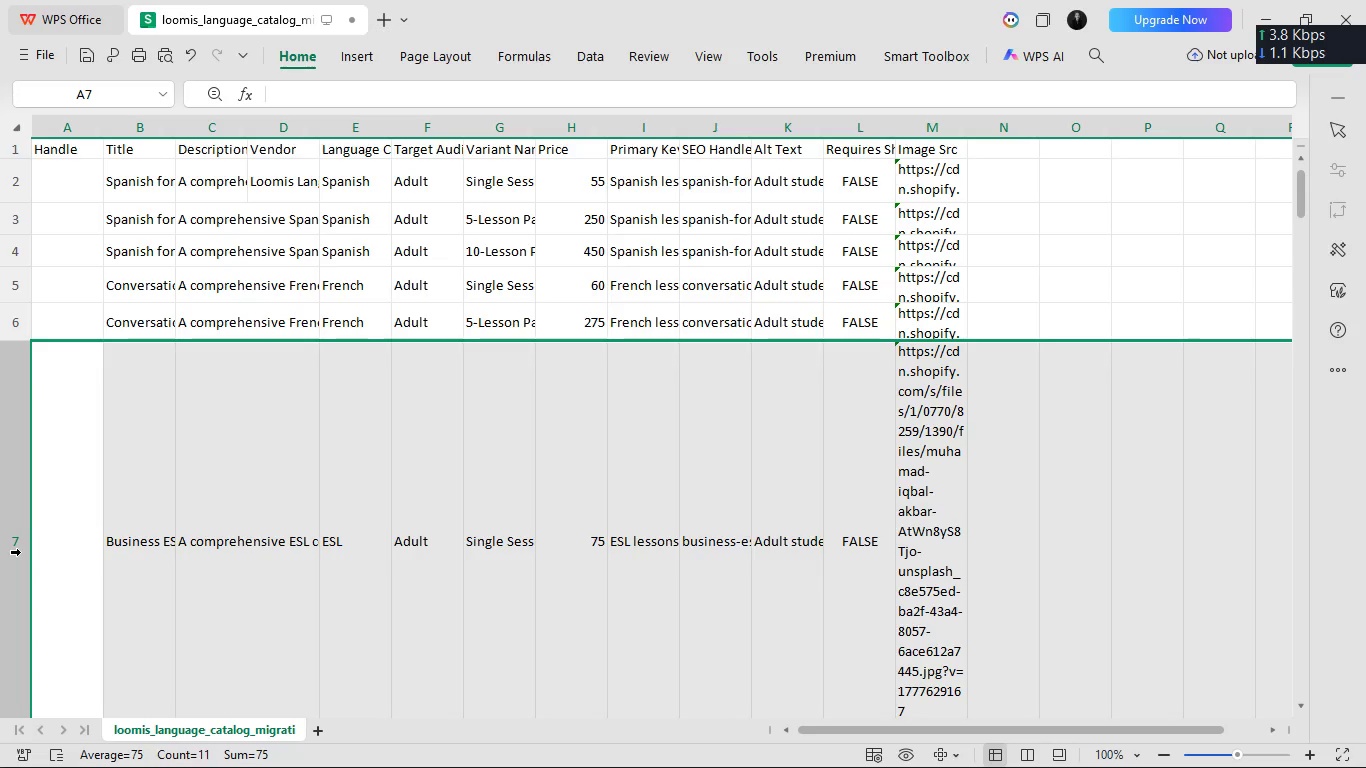 
scroll: coordinate [21, 552], scroll_direction: down, amount: 2.0
 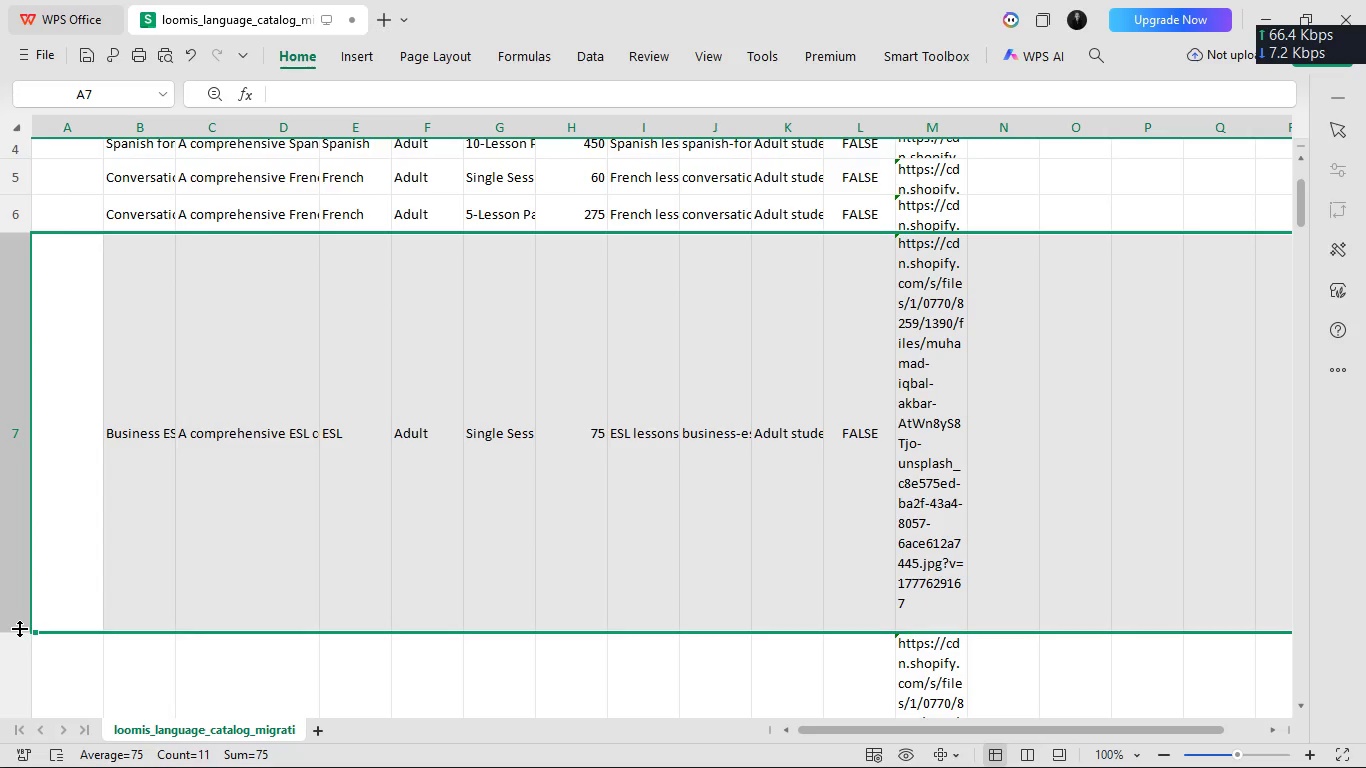 
left_click_drag(start_coordinate=[19, 629], to_coordinate=[12, 262])
 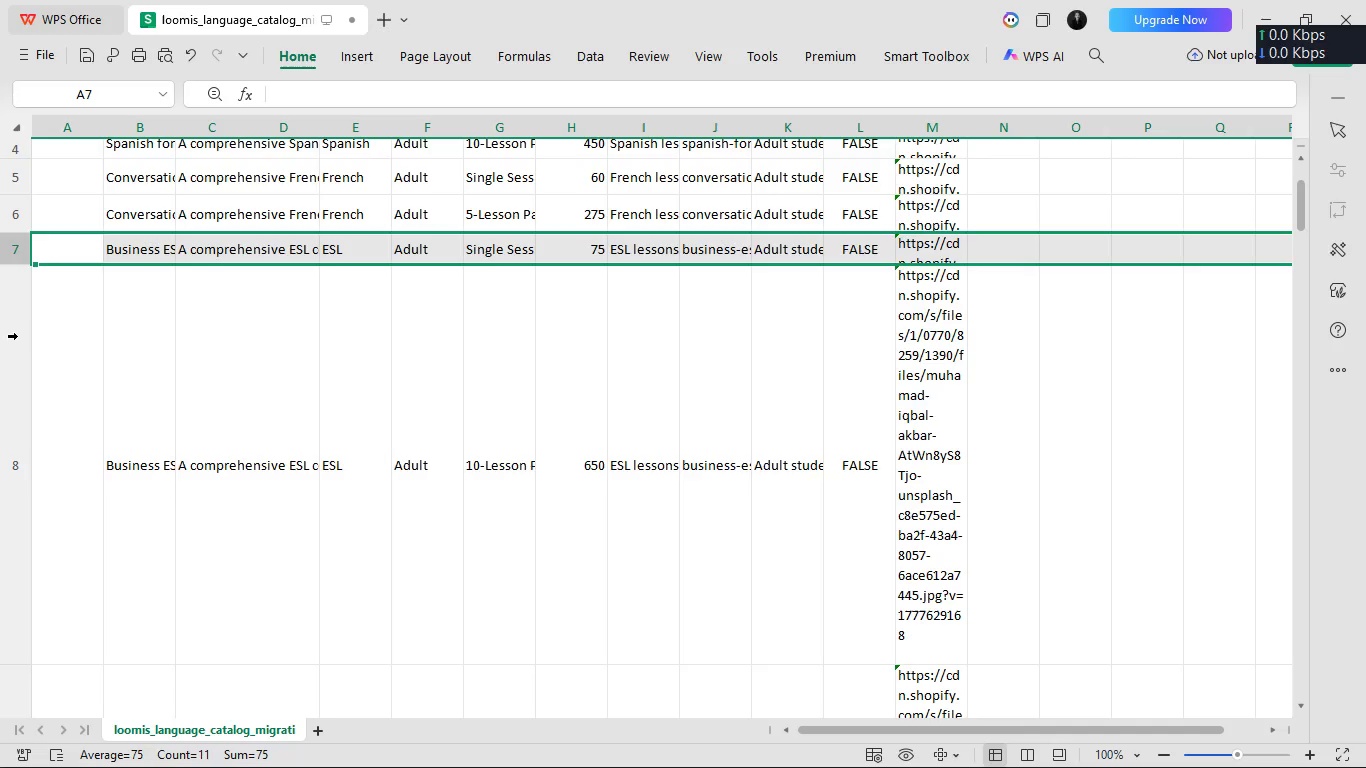 
left_click([18, 336])
 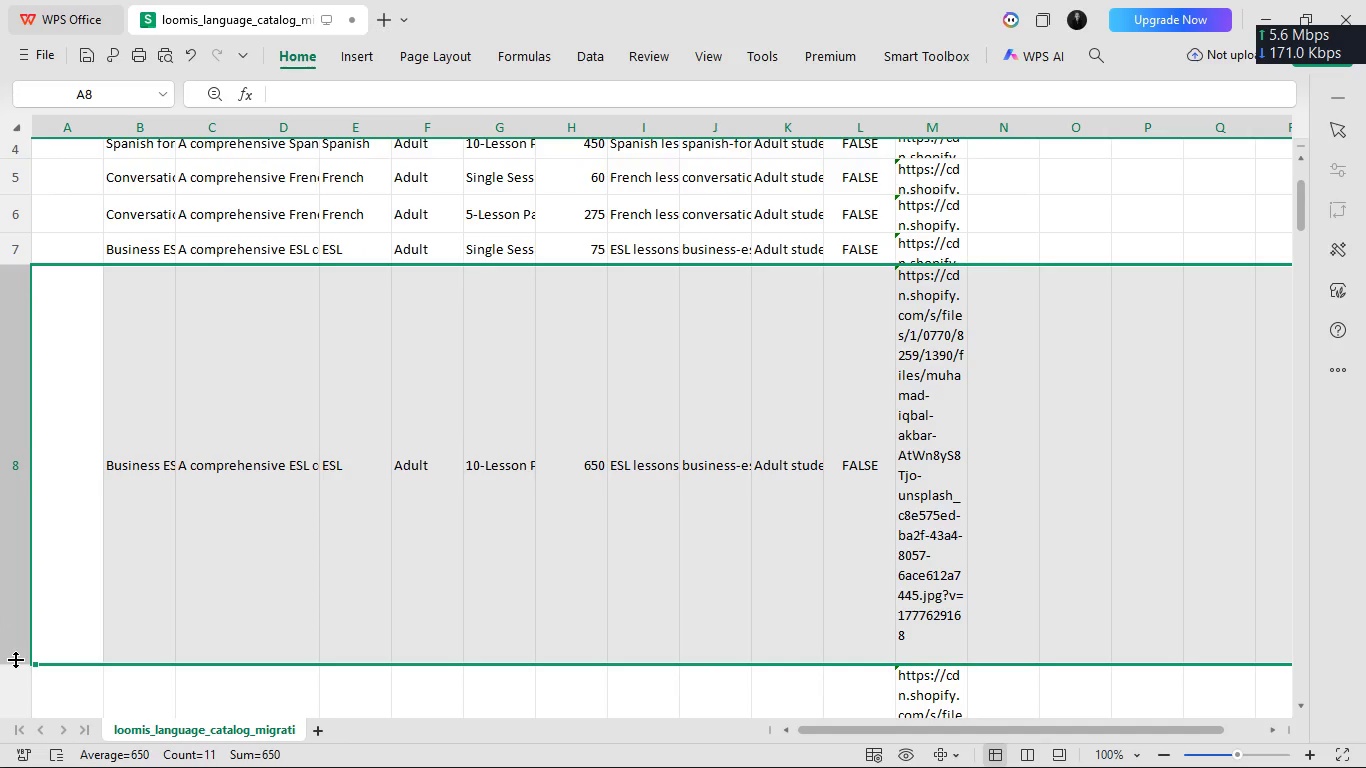 
left_click_drag(start_coordinate=[16, 661], to_coordinate=[12, 295])
 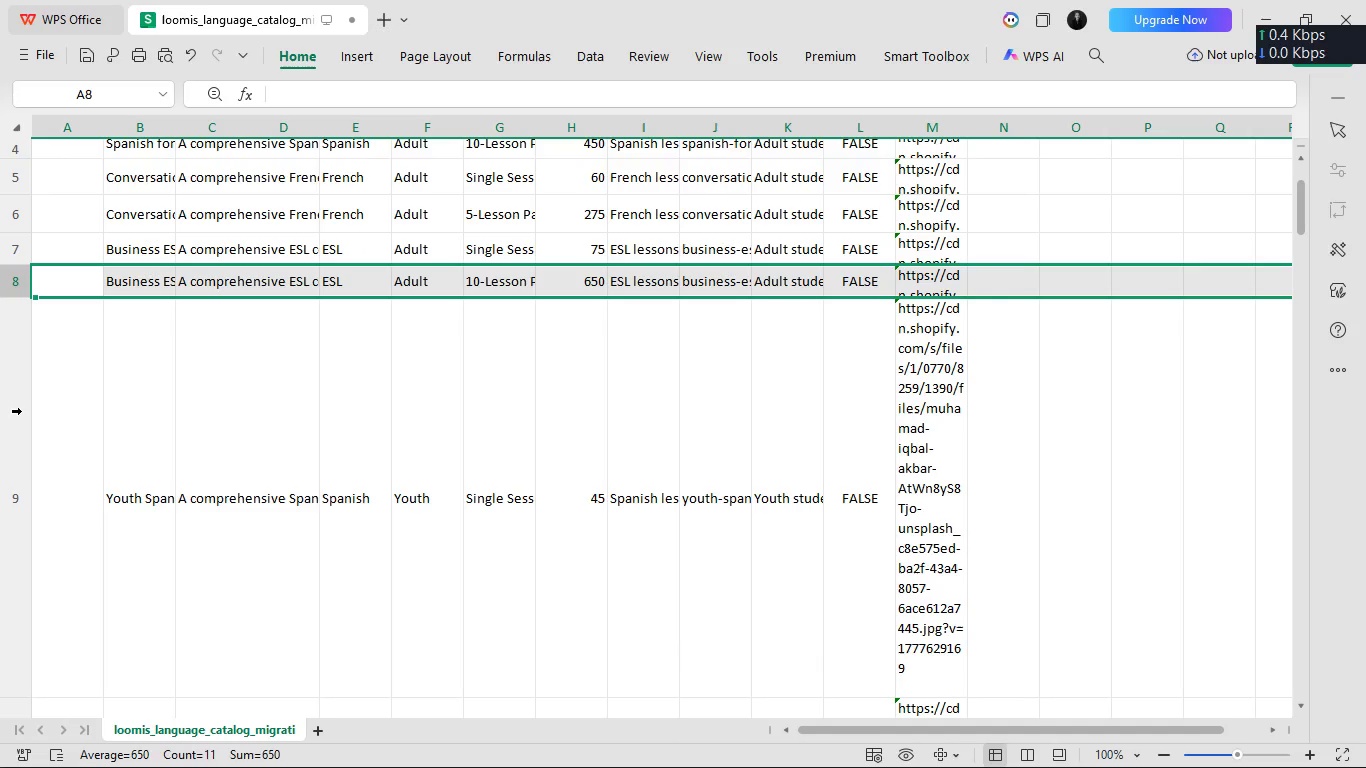 
left_click([22, 411])
 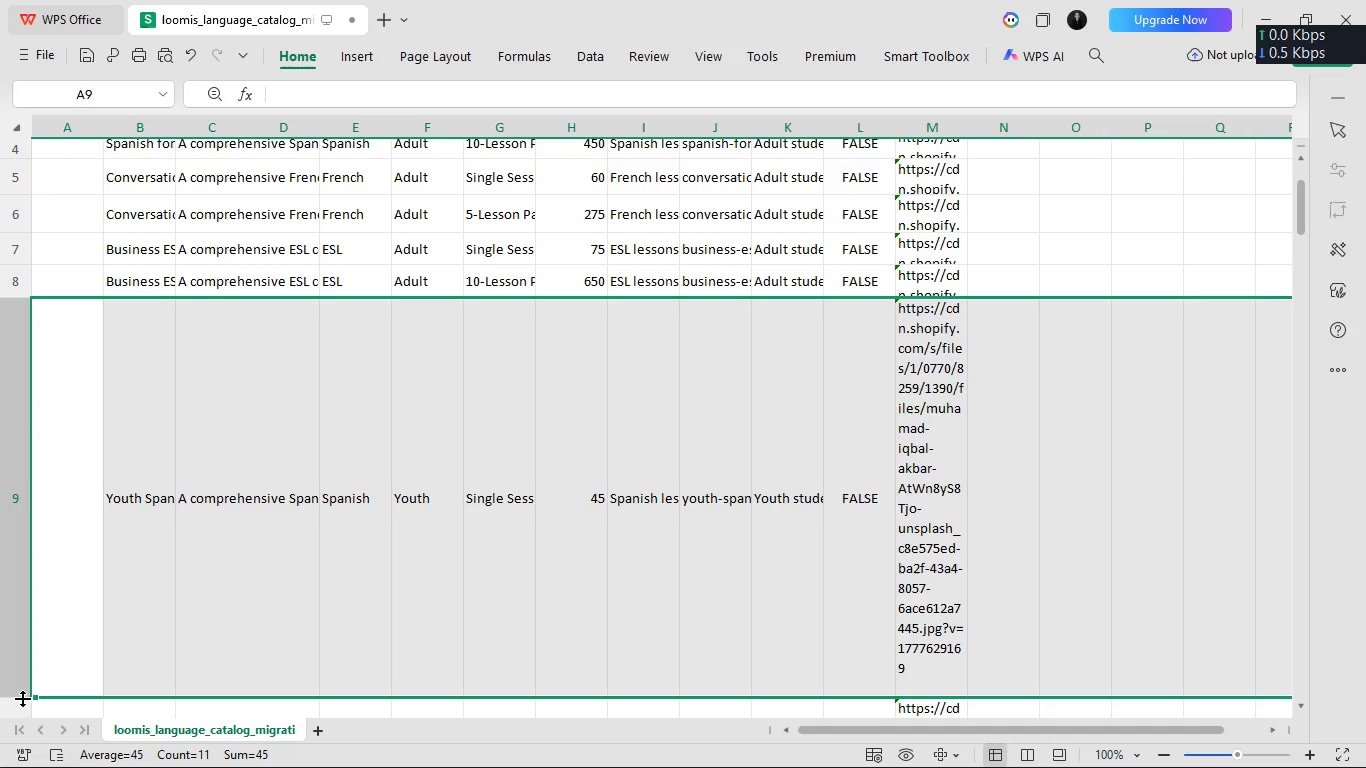 
left_click_drag(start_coordinate=[21, 697], to_coordinate=[15, 332])
 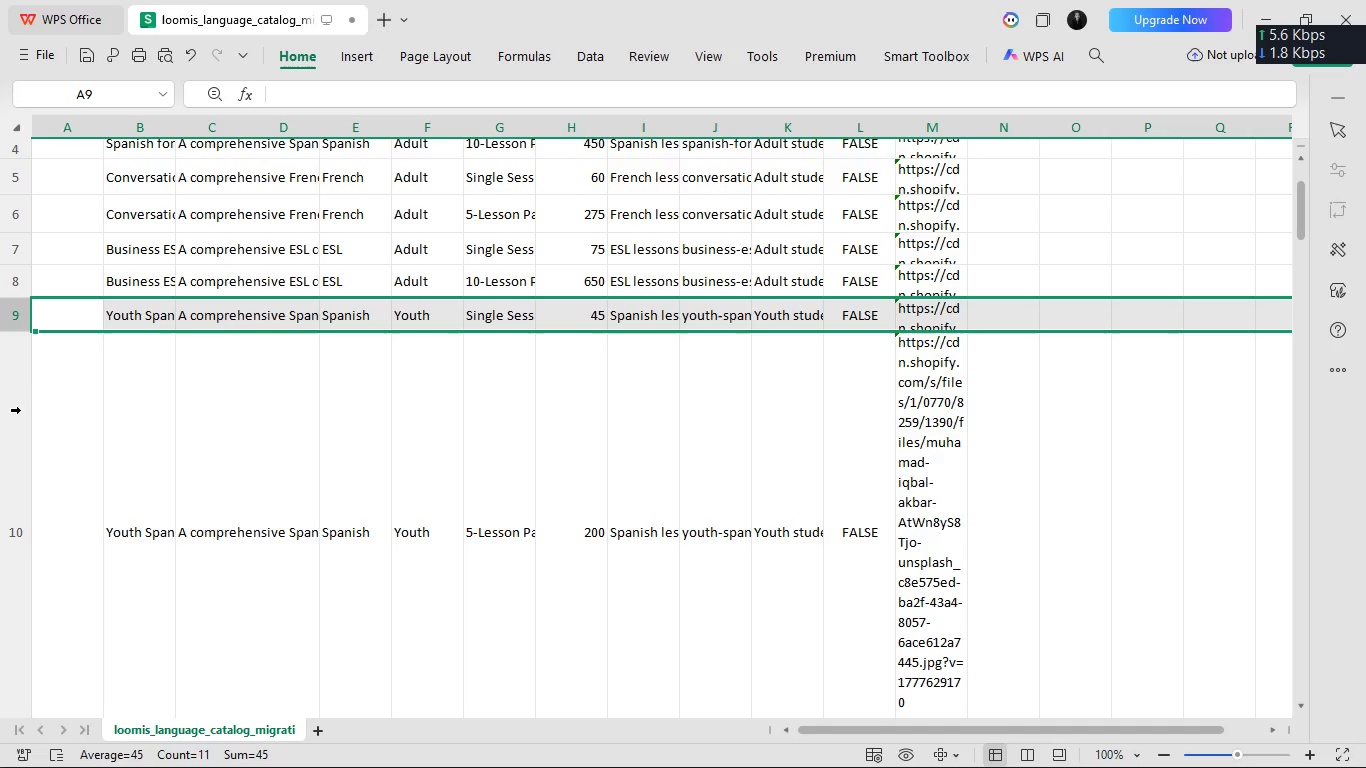 
left_click([26, 417])
 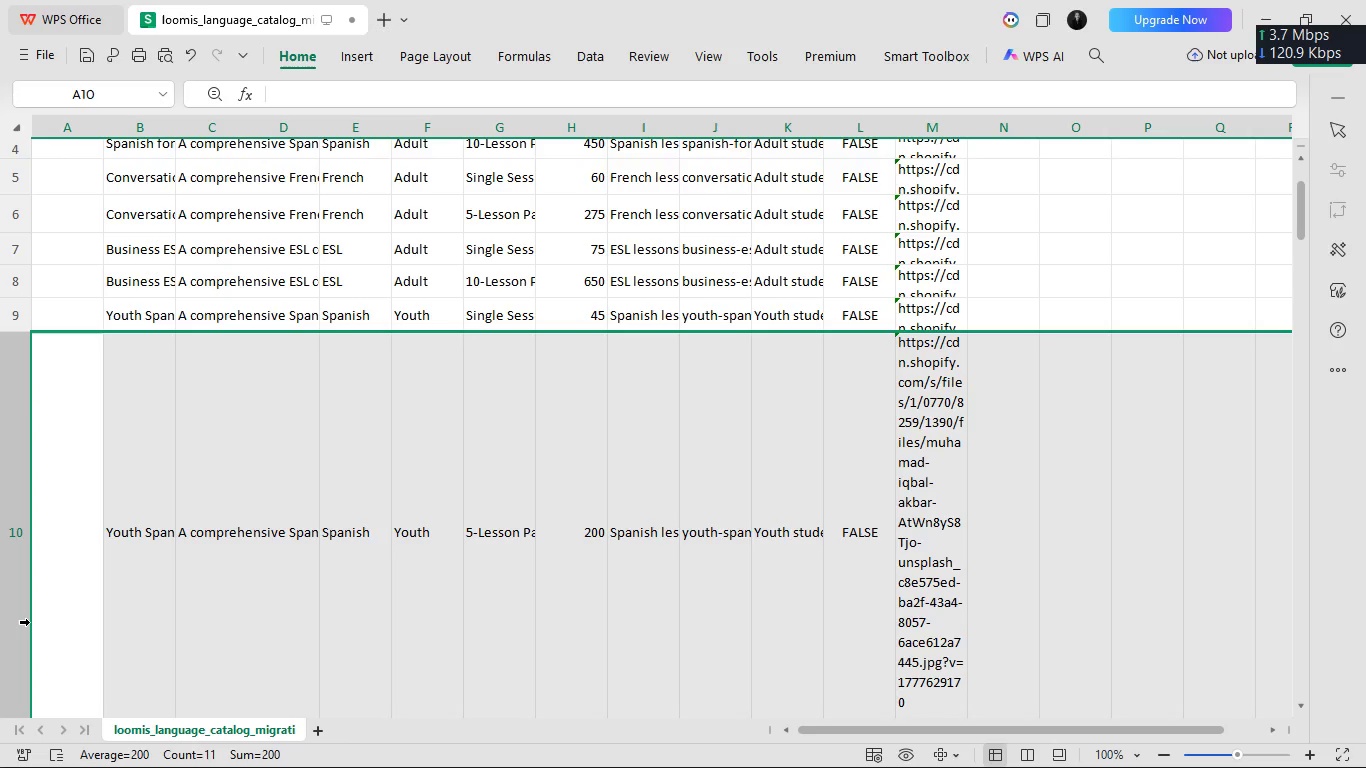 
scroll: coordinate [29, 622], scroll_direction: down, amount: 2.0
 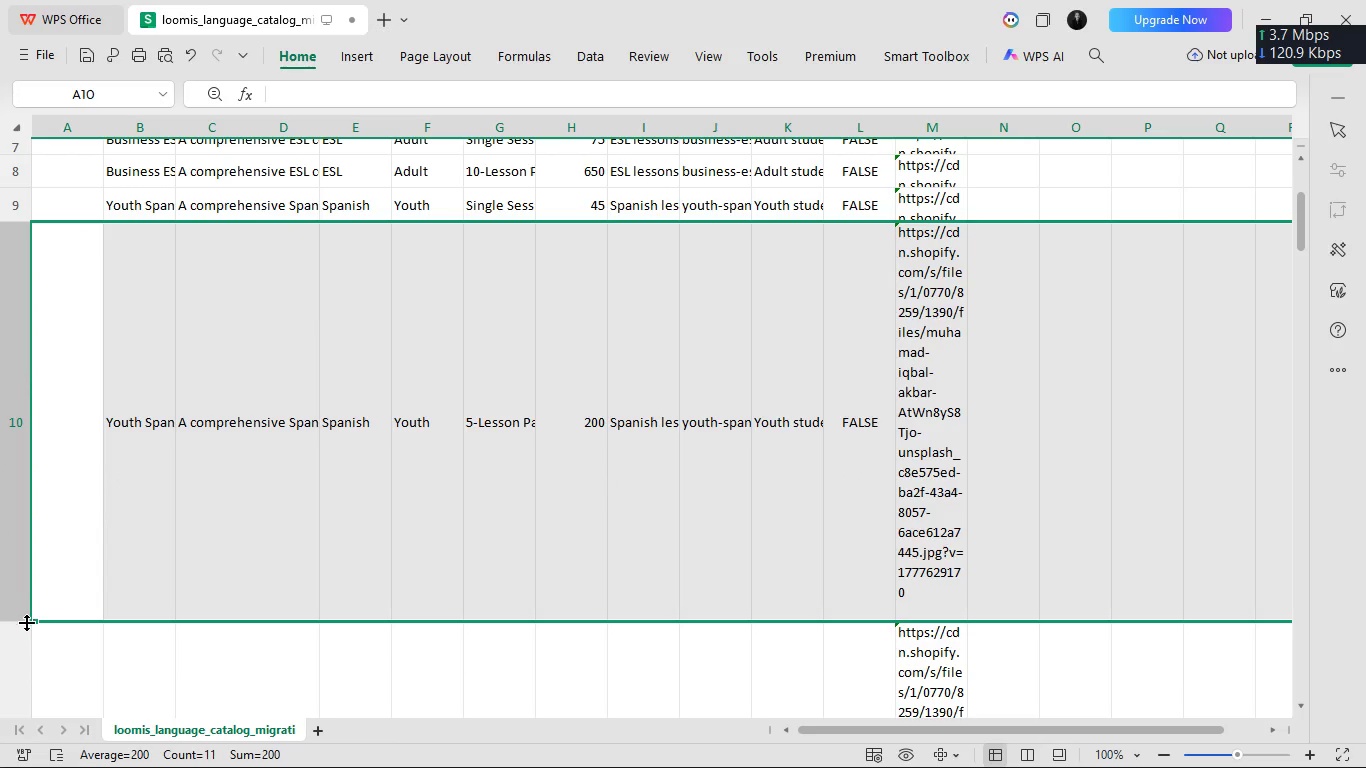 
left_click_drag(start_coordinate=[26, 623], to_coordinate=[22, 263])
 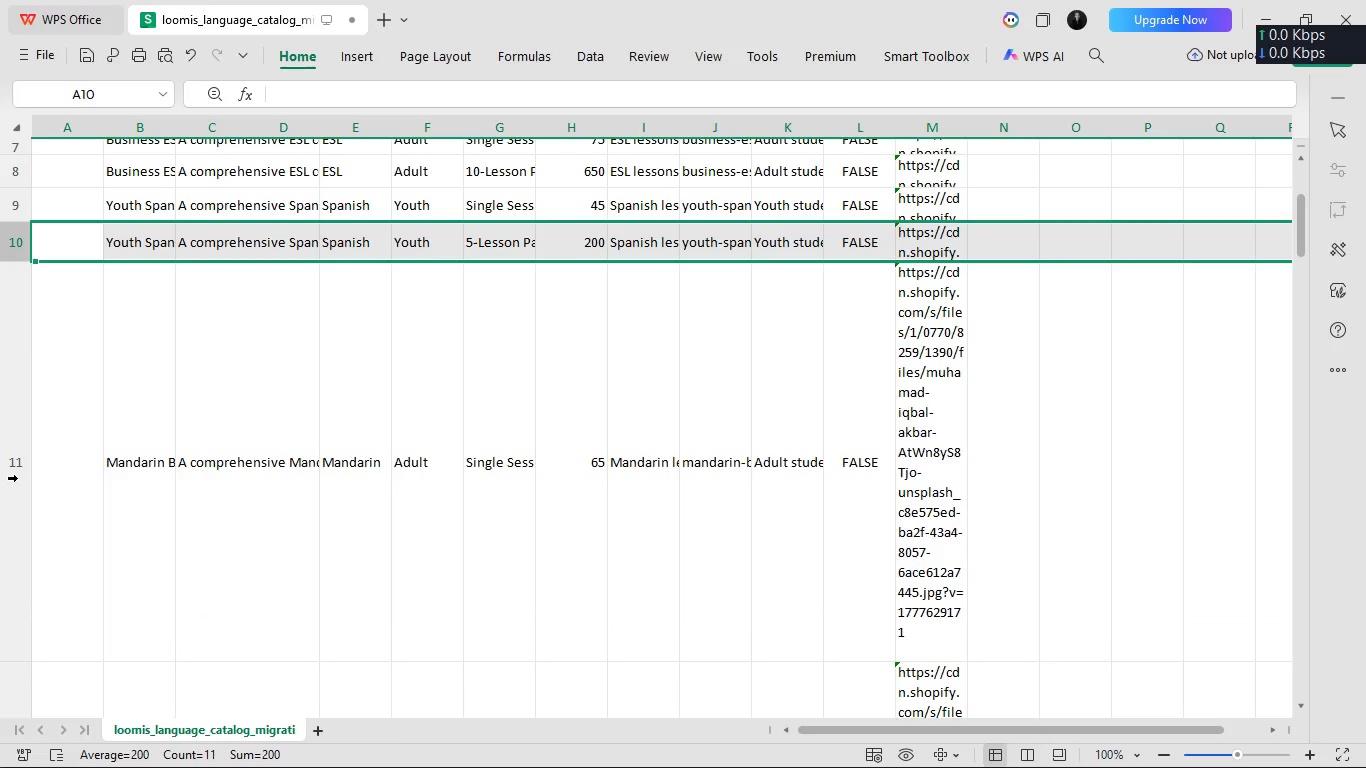 
left_click([26, 477])
 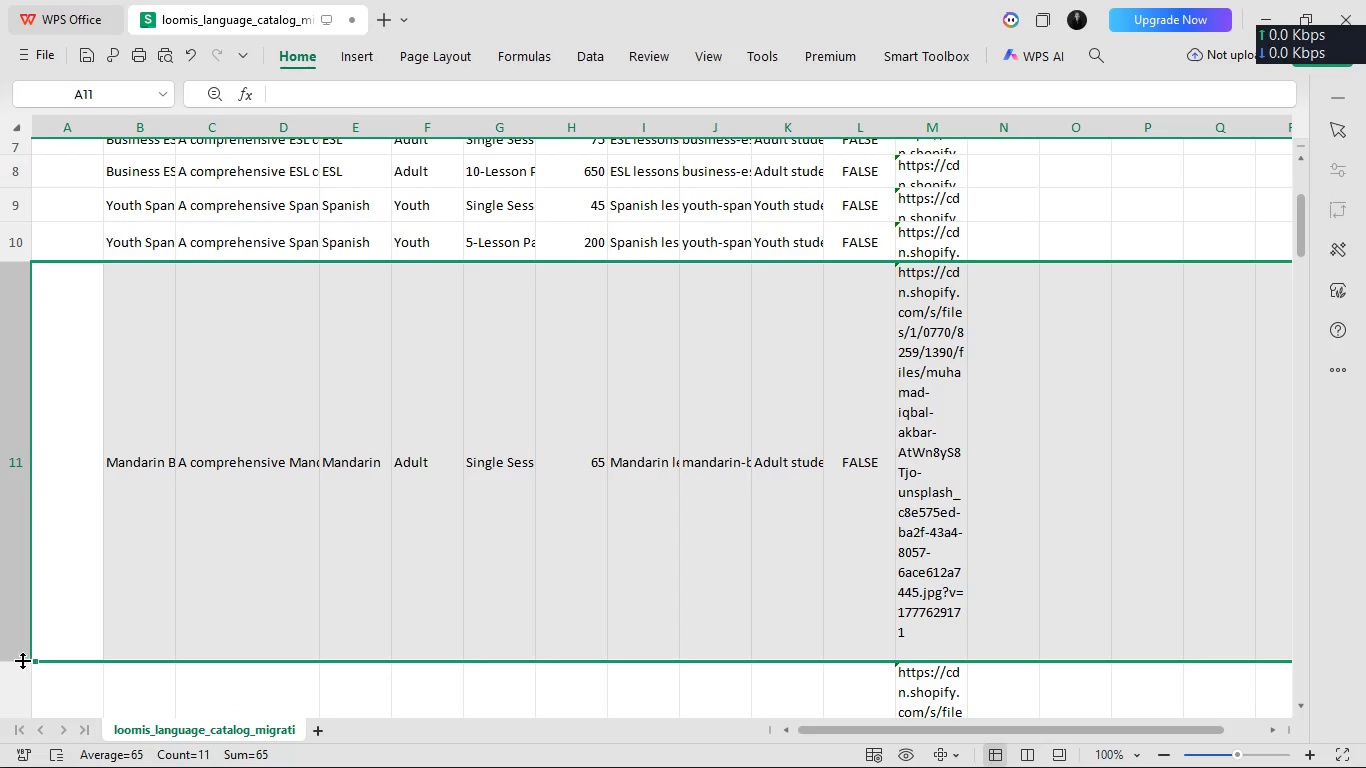 
left_click_drag(start_coordinate=[21, 661], to_coordinate=[14, 295])
 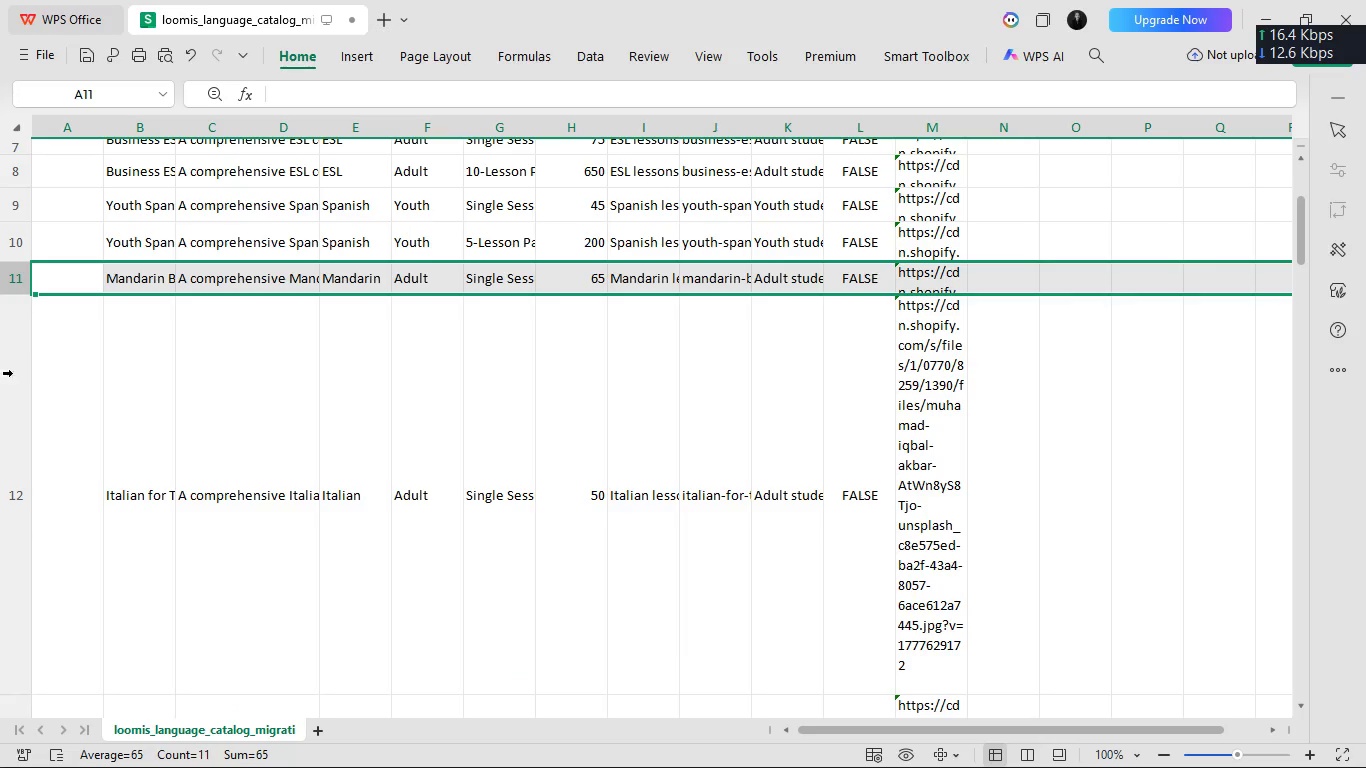 
left_click([21, 383])
 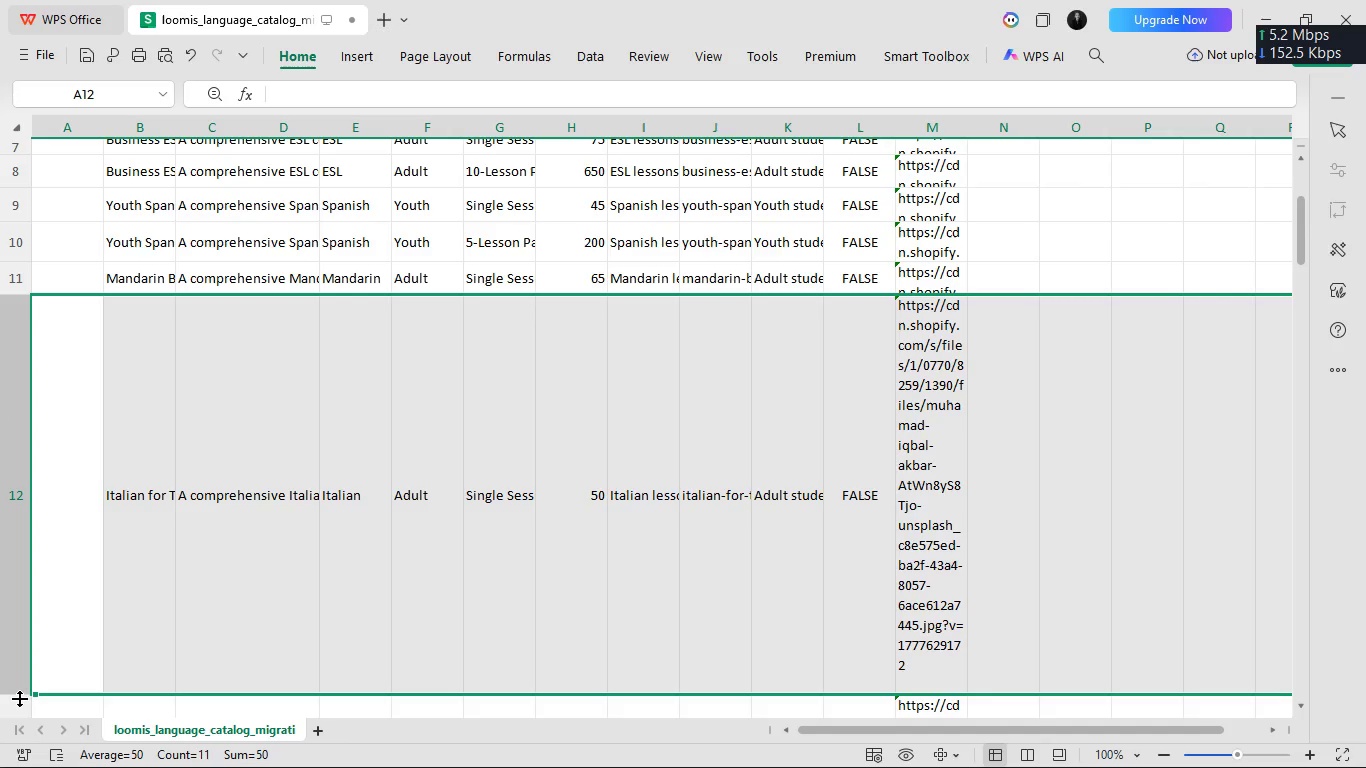 
left_click_drag(start_coordinate=[19, 699], to_coordinate=[4, 332])
 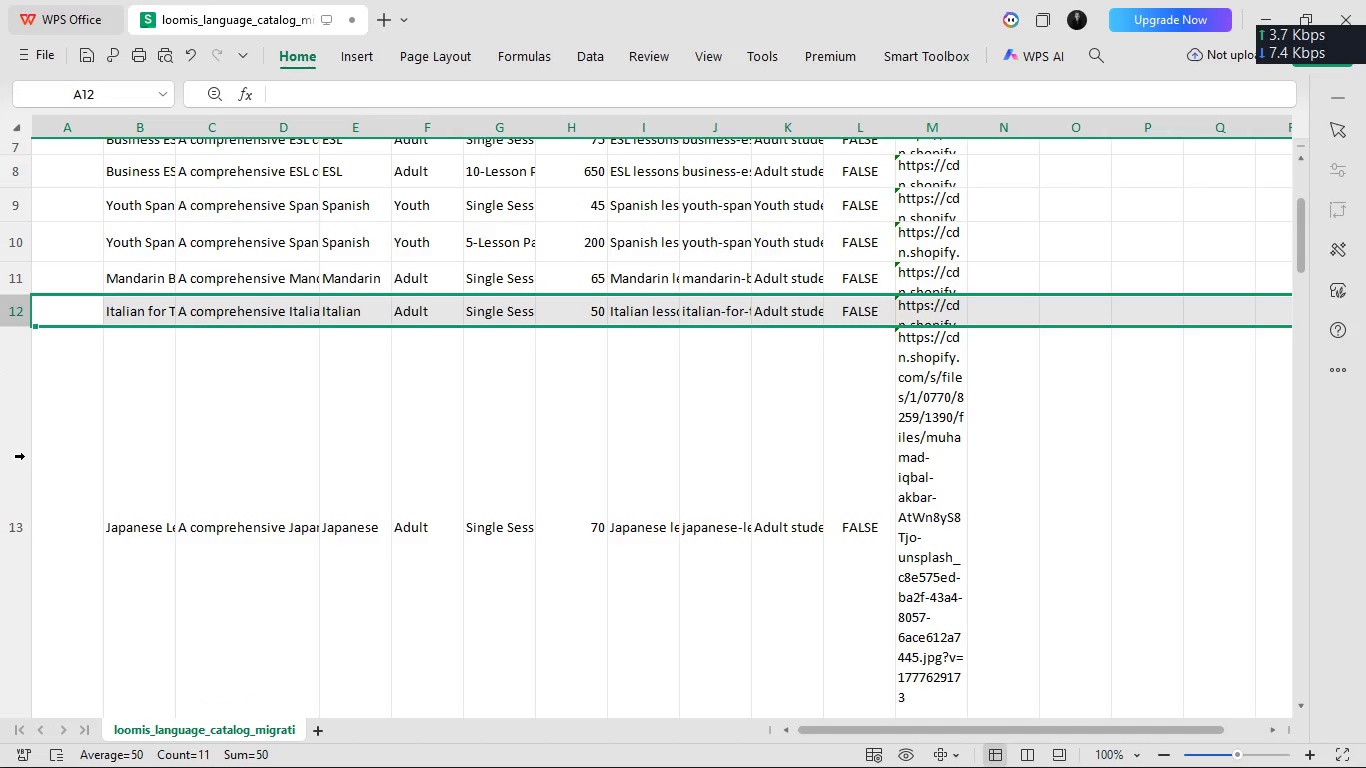 
left_click([27, 454])
 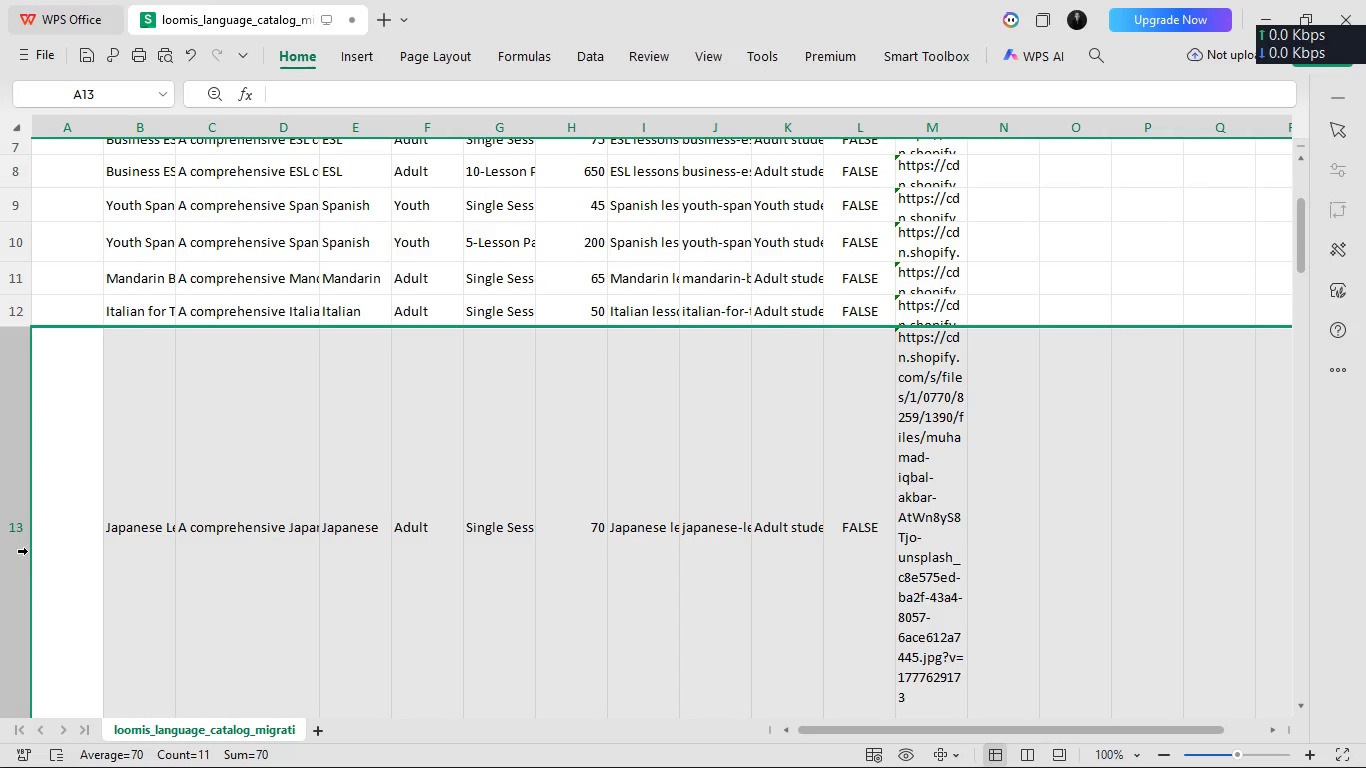 
scroll: coordinate [28, 552], scroll_direction: down, amount: 2.0
 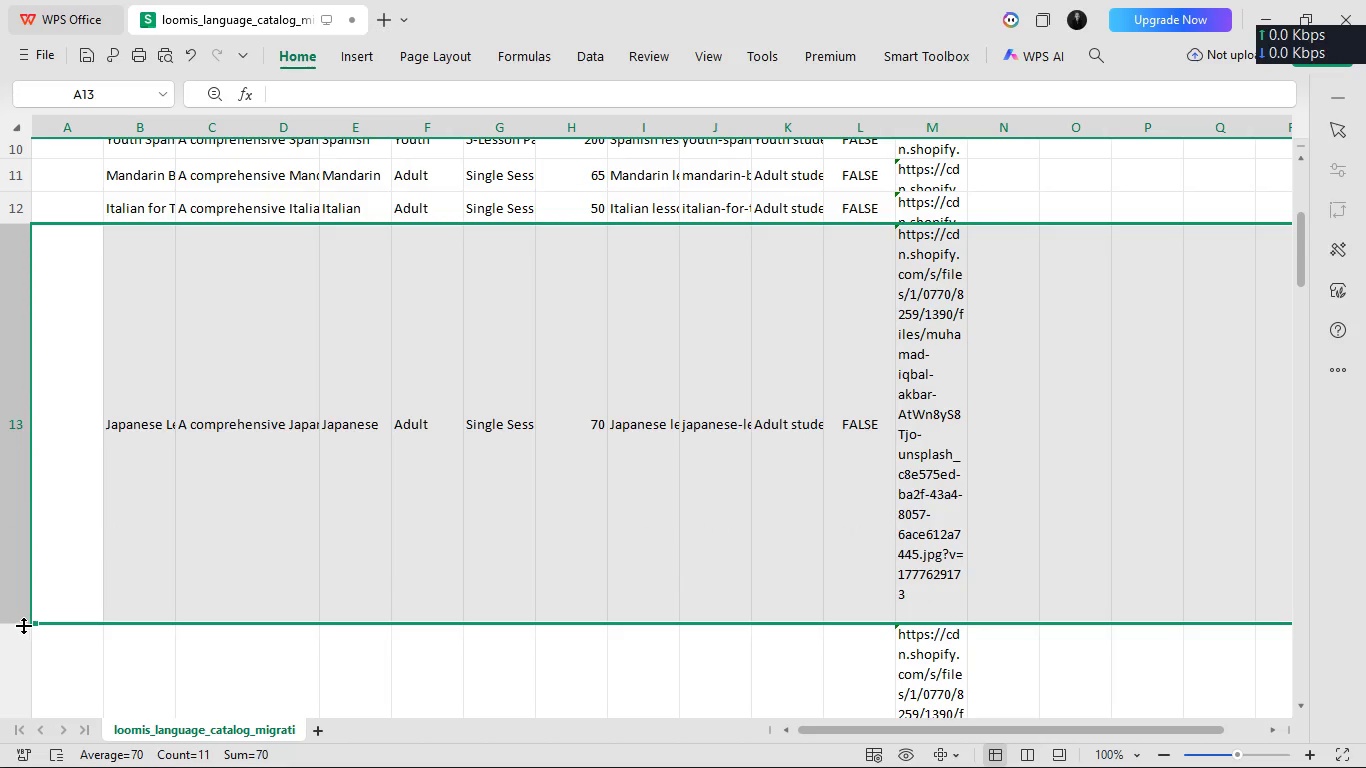 
left_click_drag(start_coordinate=[19, 625], to_coordinate=[9, 266])
 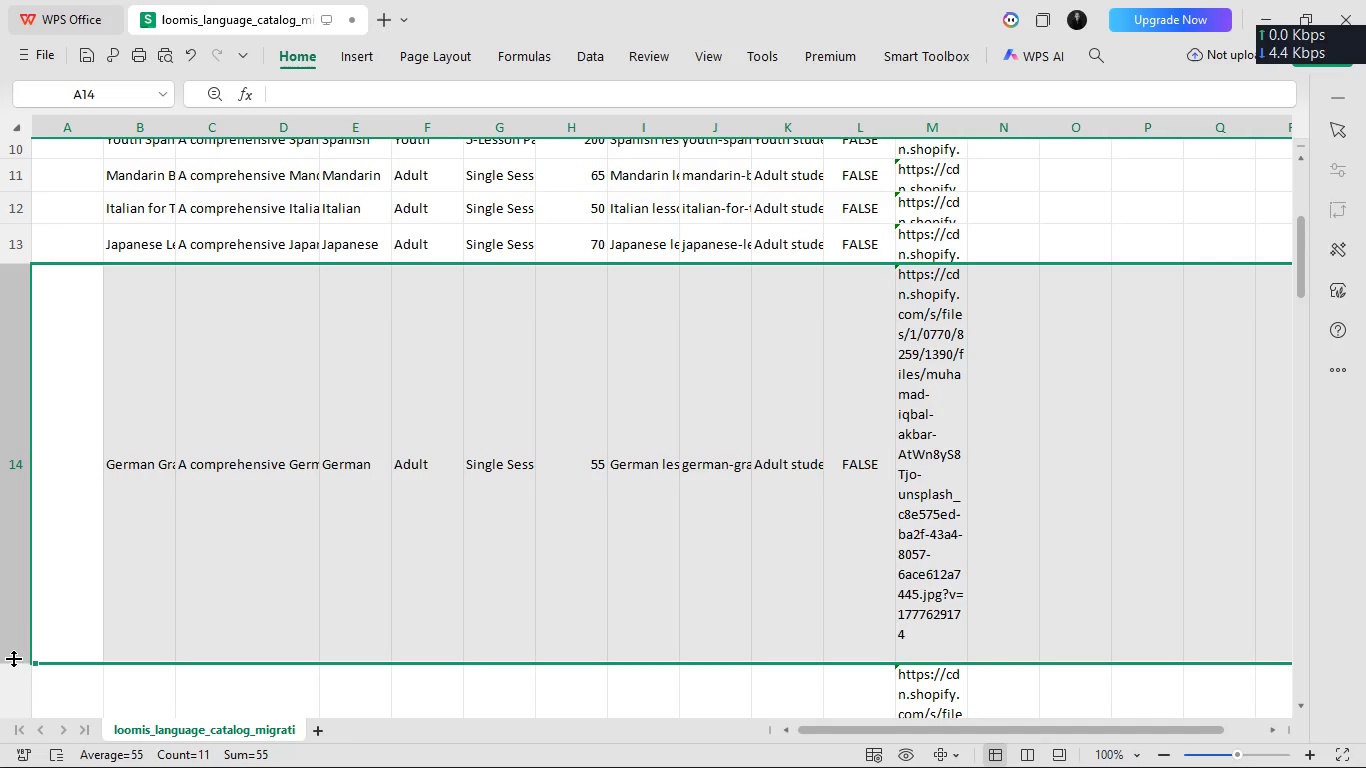 
left_click_drag(start_coordinate=[15, 661], to_coordinate=[12, 296])
 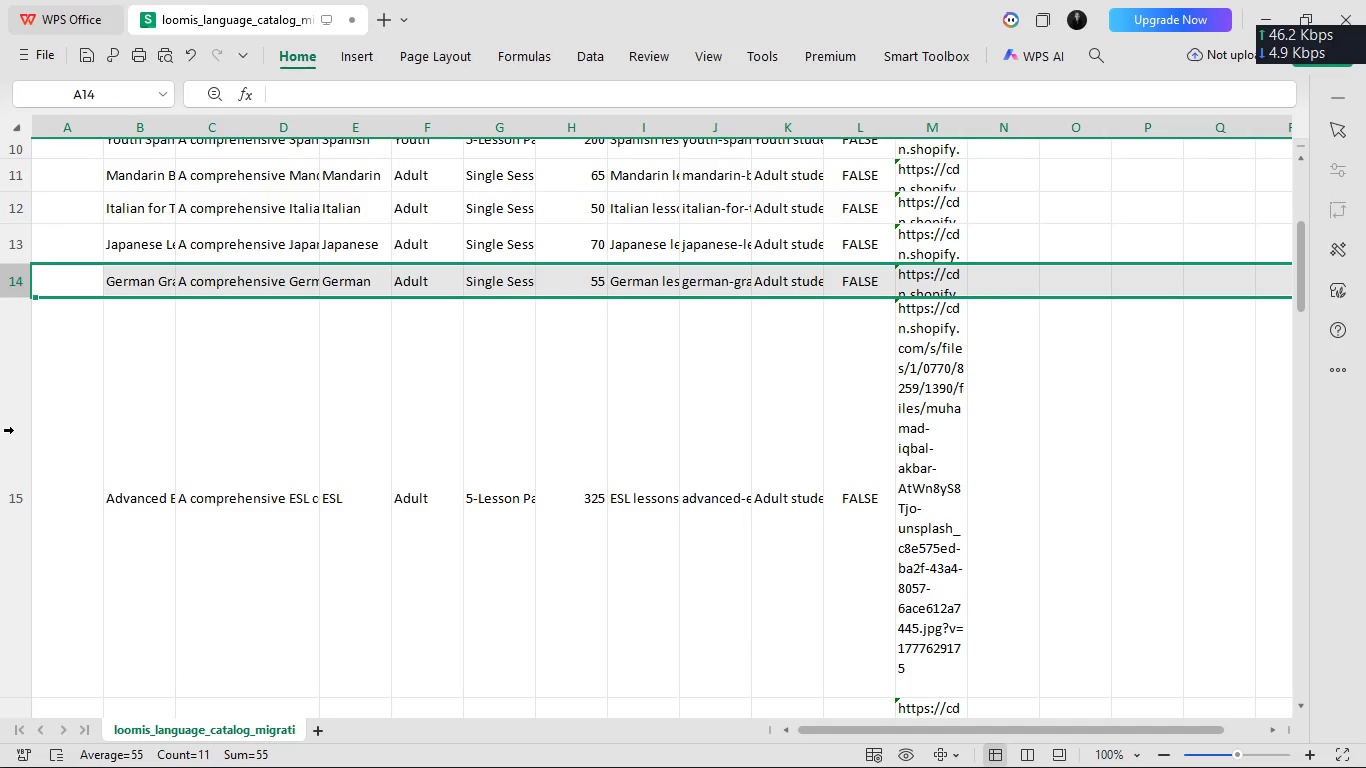 
left_click([18, 432])
 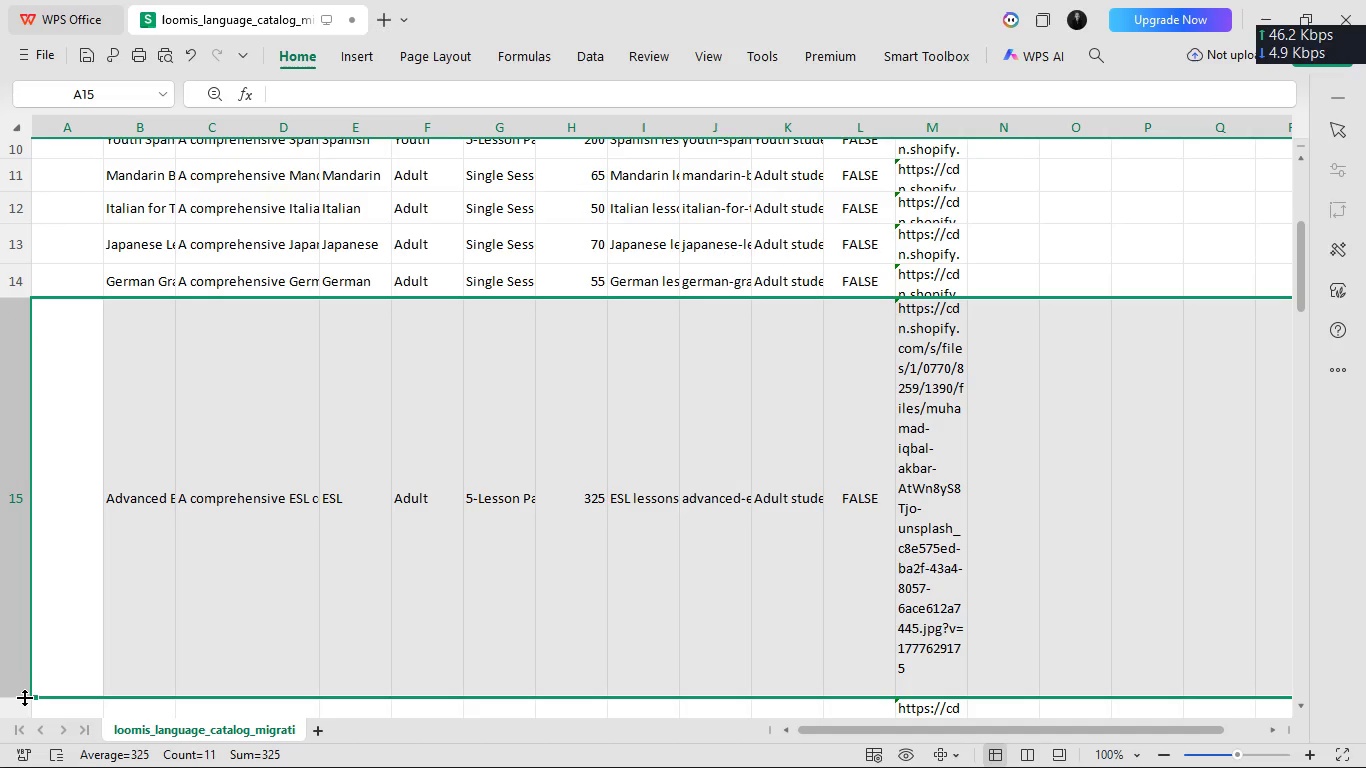 
left_click_drag(start_coordinate=[26, 700], to_coordinate=[13, 333])
 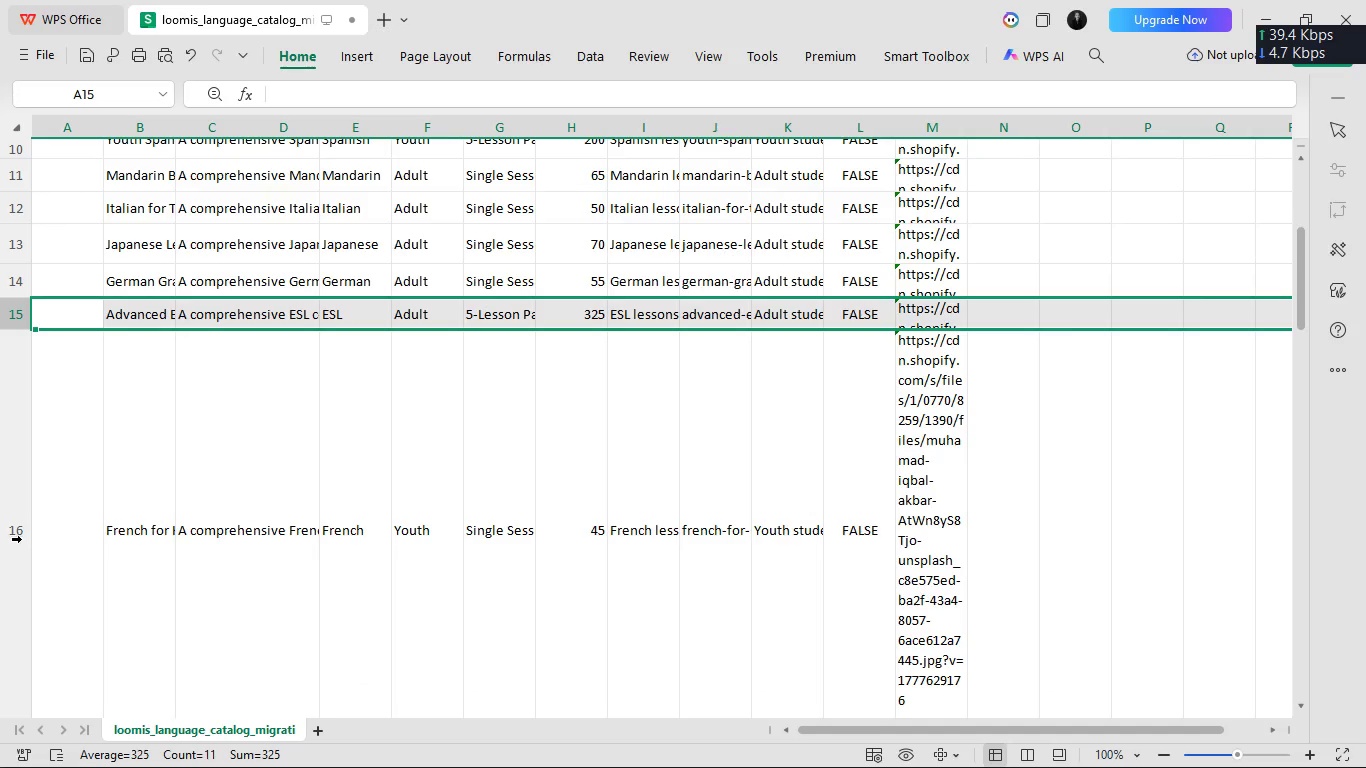 
left_click([22, 539])
 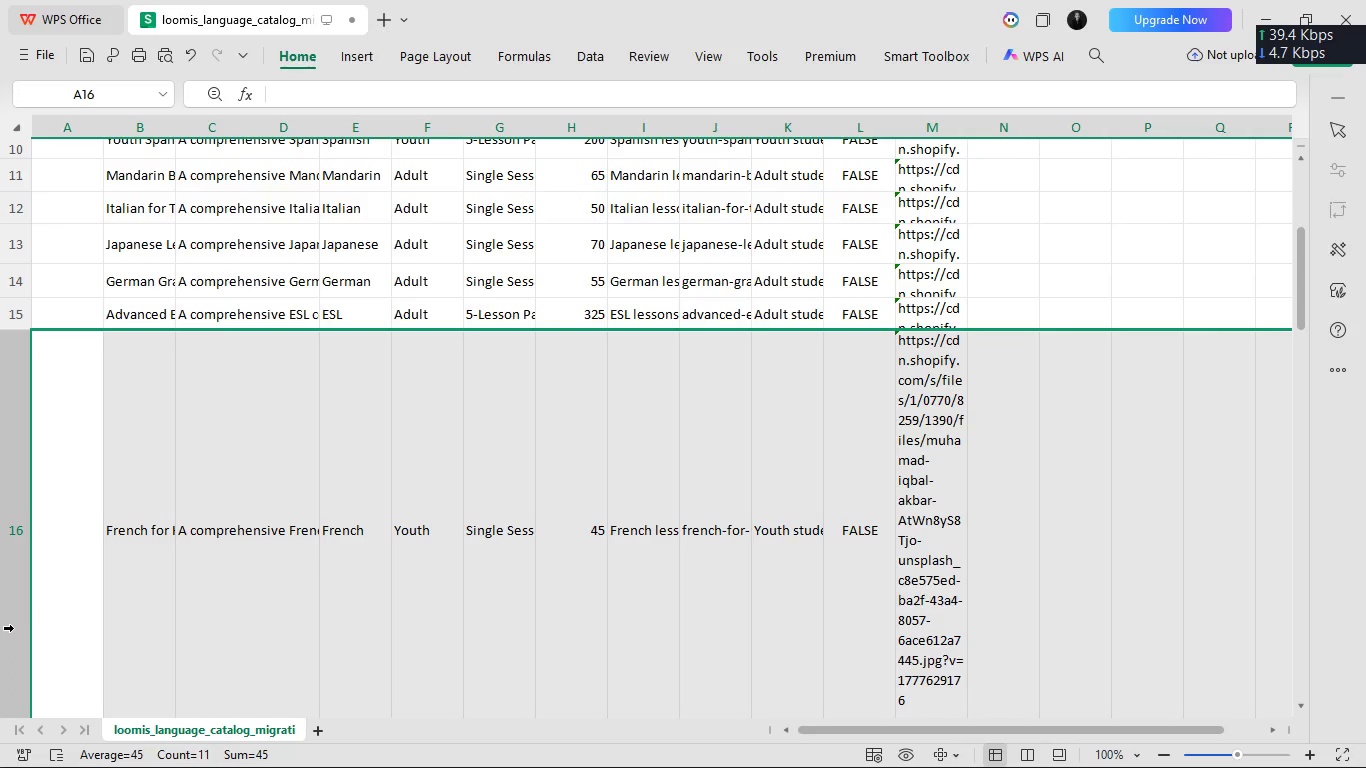 
scroll: coordinate [14, 627], scroll_direction: down, amount: 3.0
 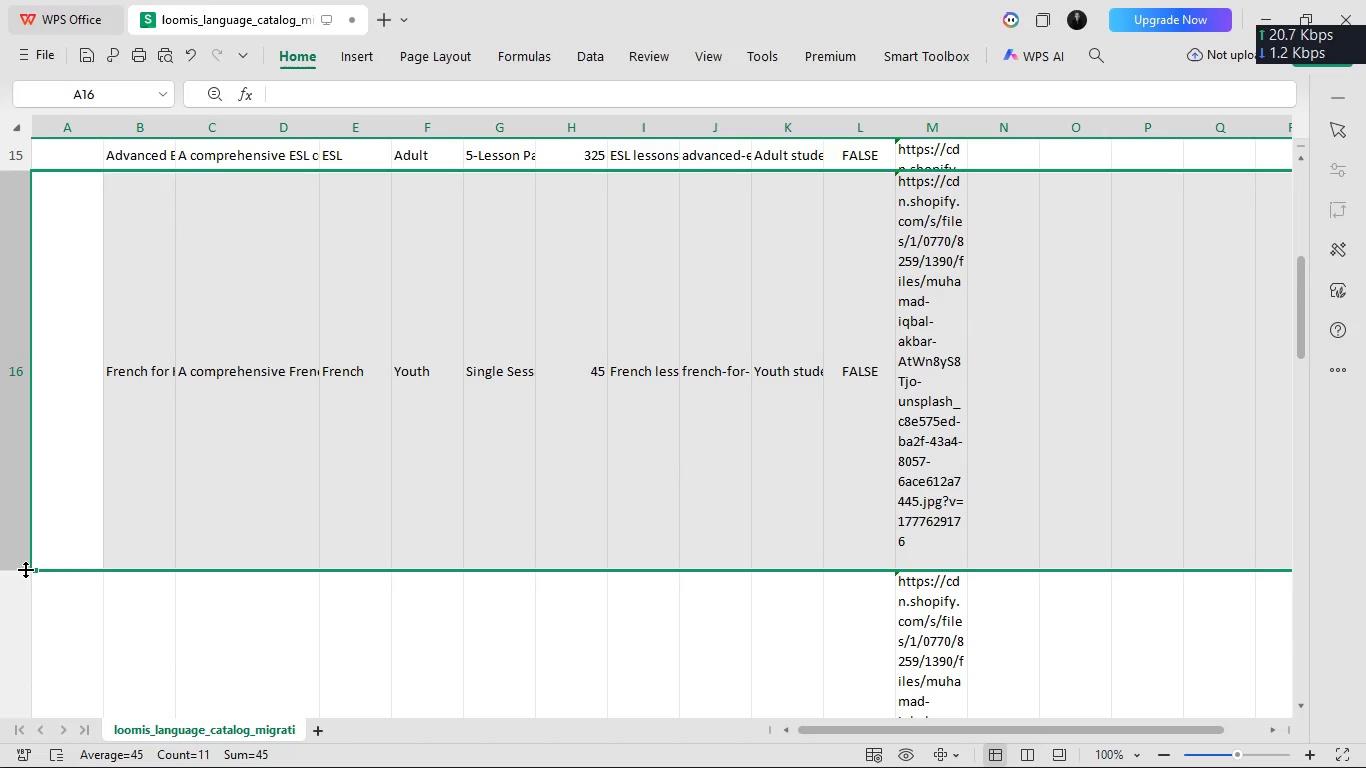 
left_click_drag(start_coordinate=[25, 570], to_coordinate=[13, 198])
 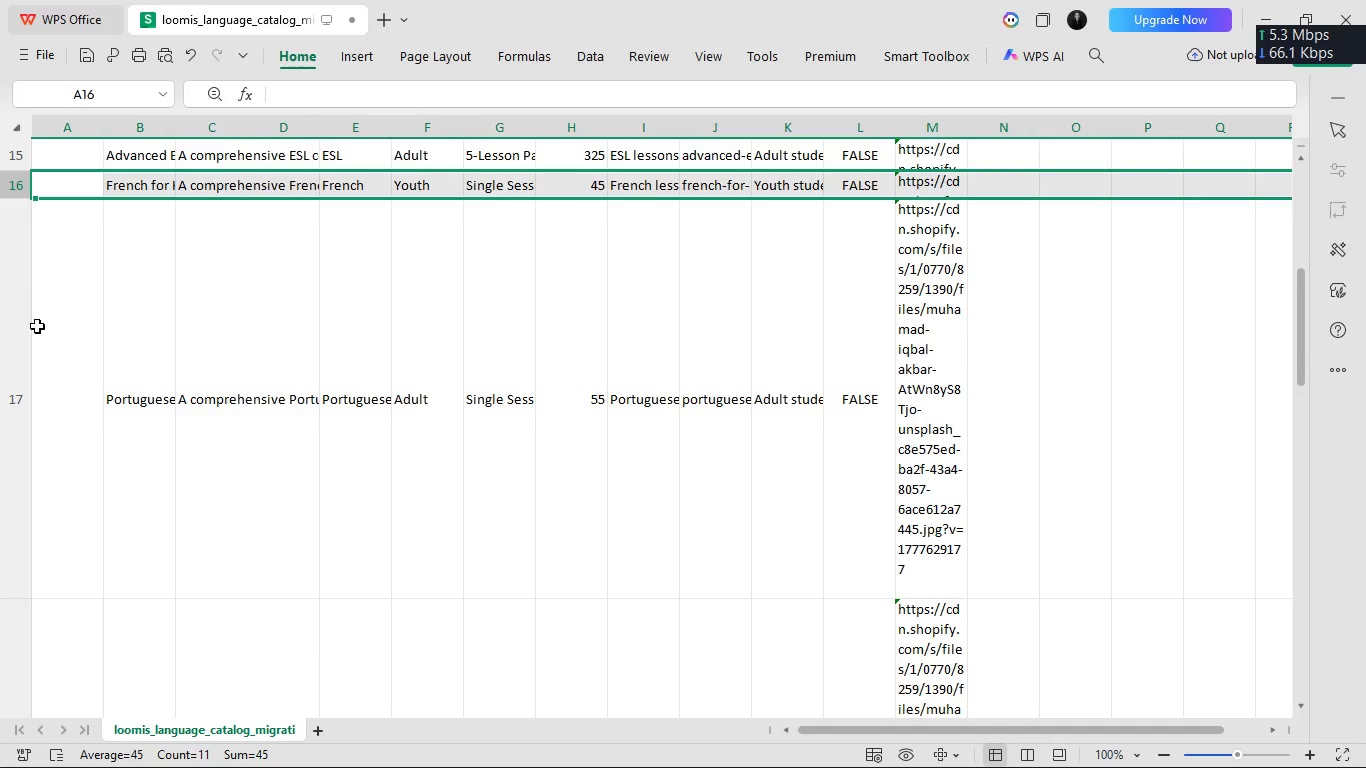 
scroll: coordinate [37, 325], scroll_direction: up, amount: 4.0
 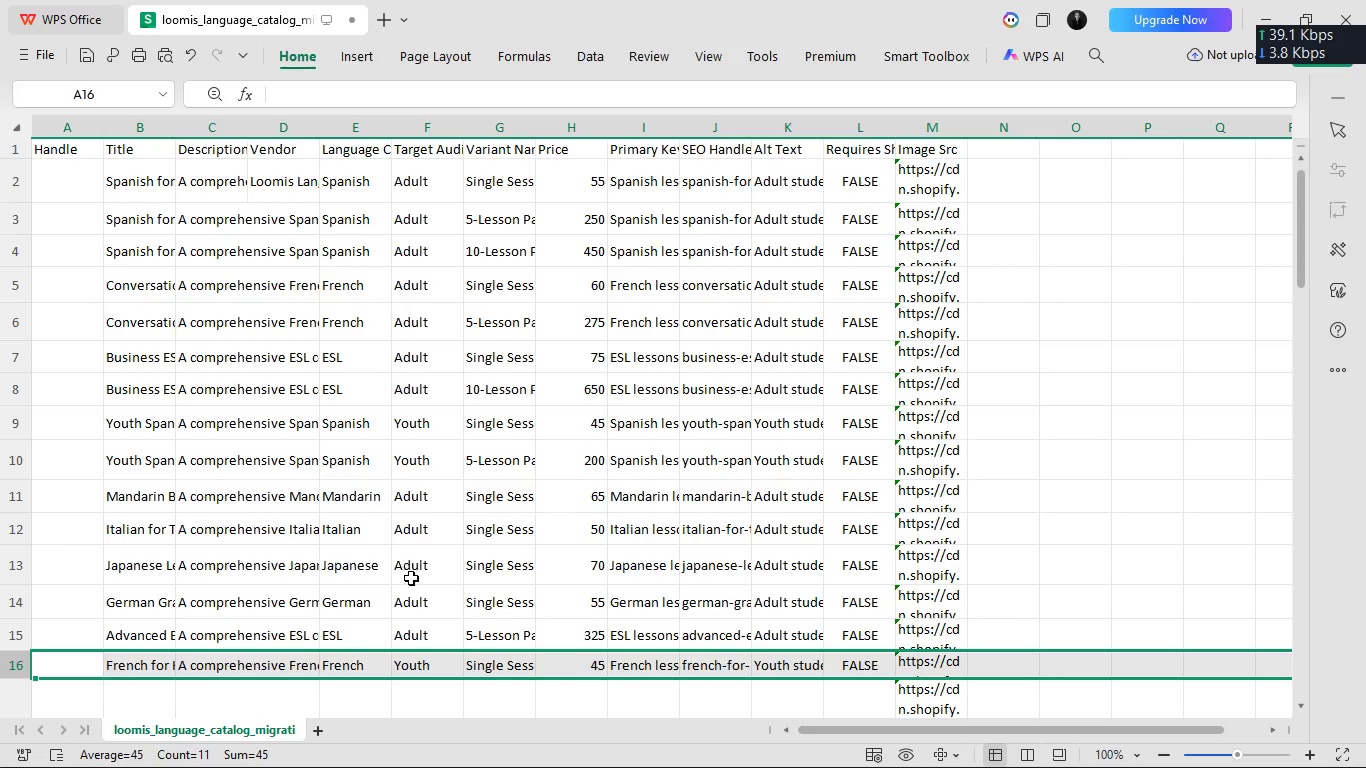 
left_click_drag(start_coordinate=[839, 727], to_coordinate=[592, 723])
 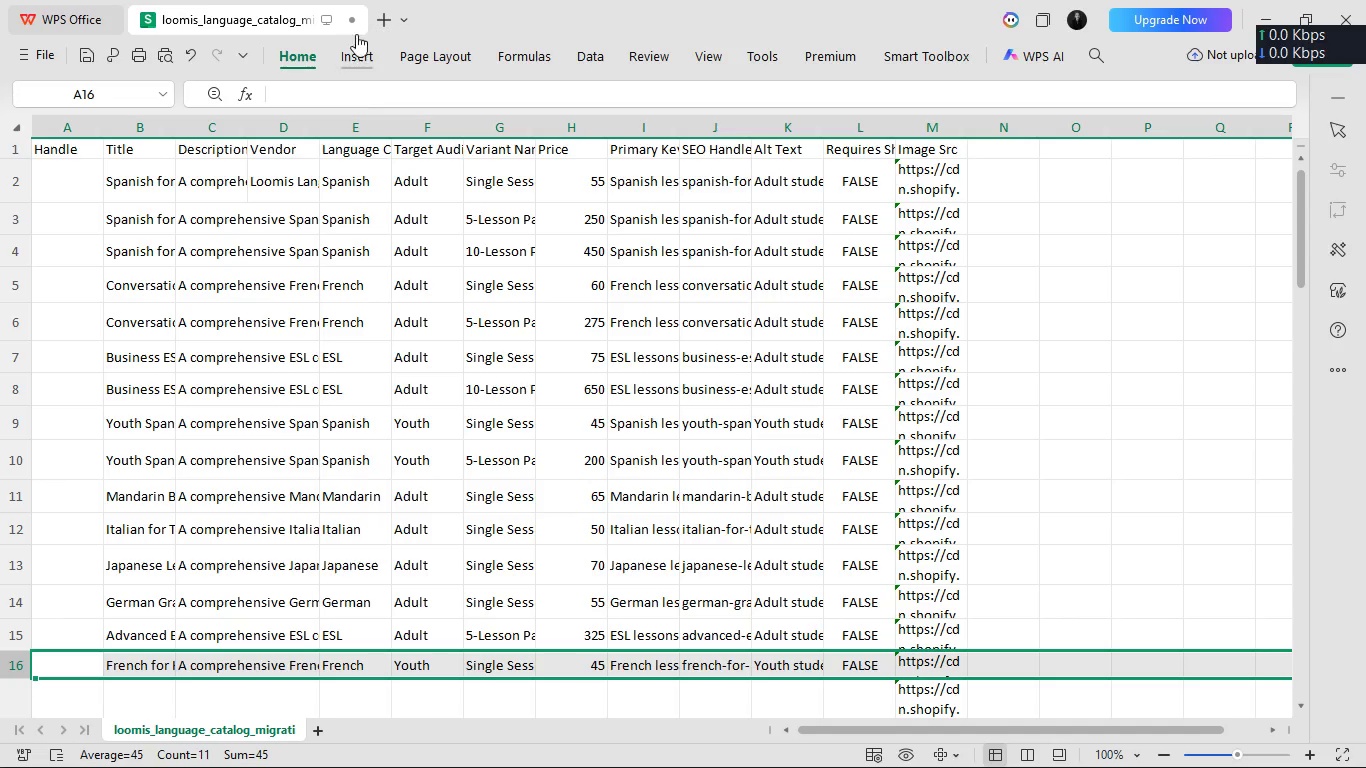 
mouse_move([502, 98])
 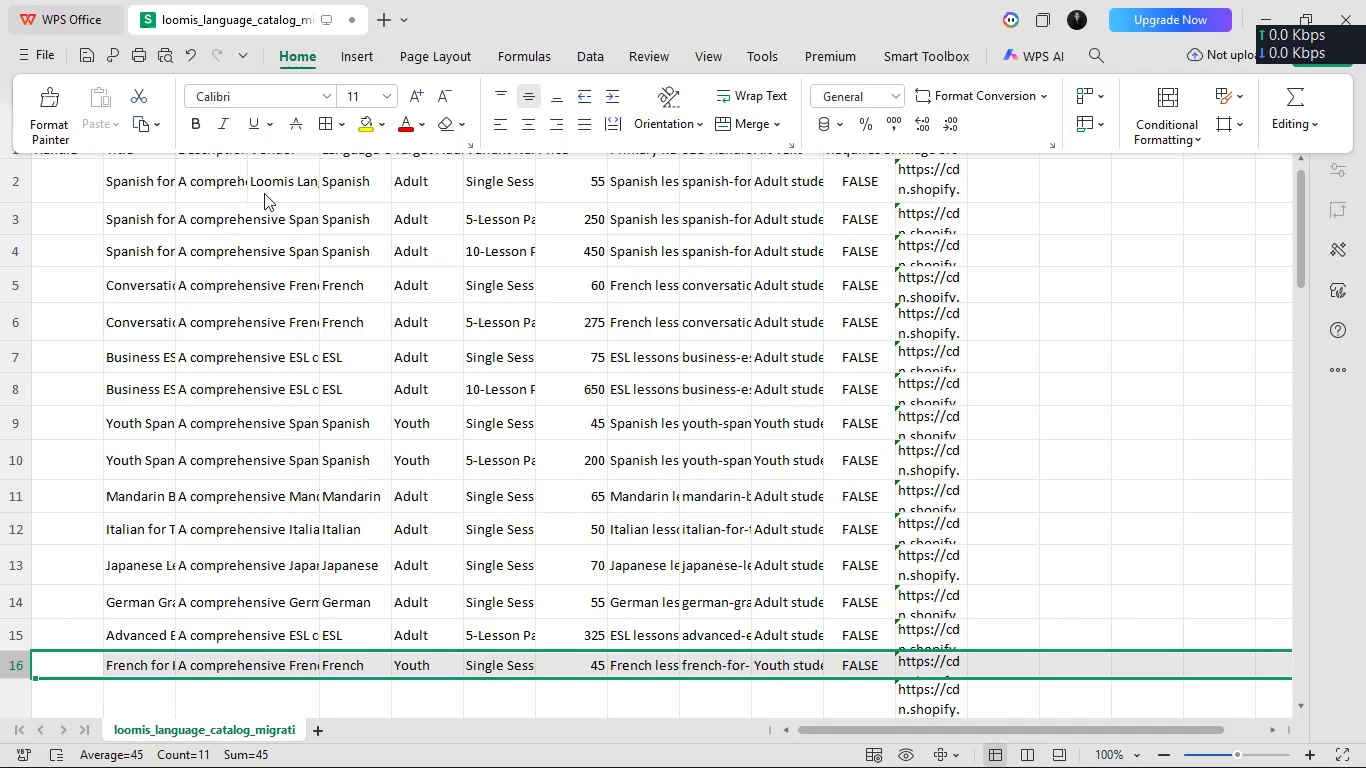 
left_click([264, 186])
 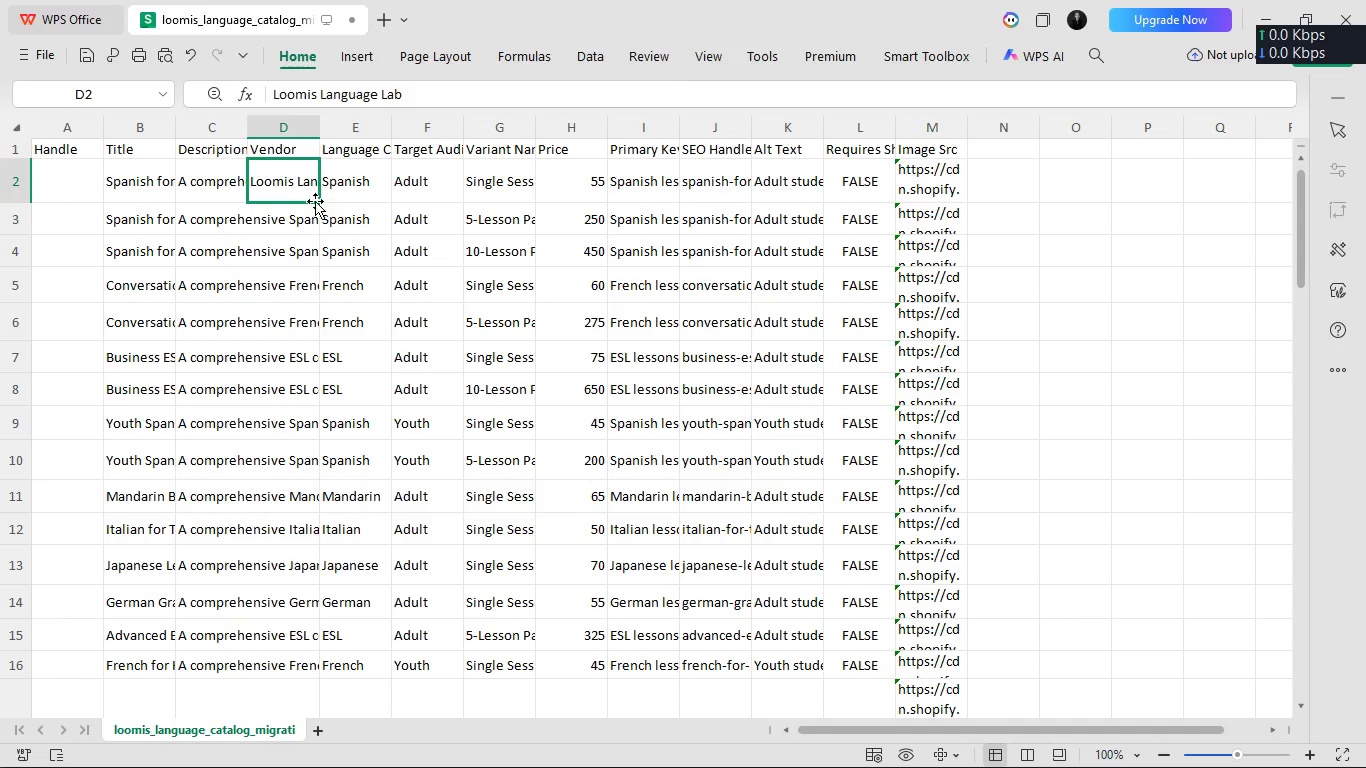 
left_click_drag(start_coordinate=[318, 203], to_coordinate=[317, 678])
 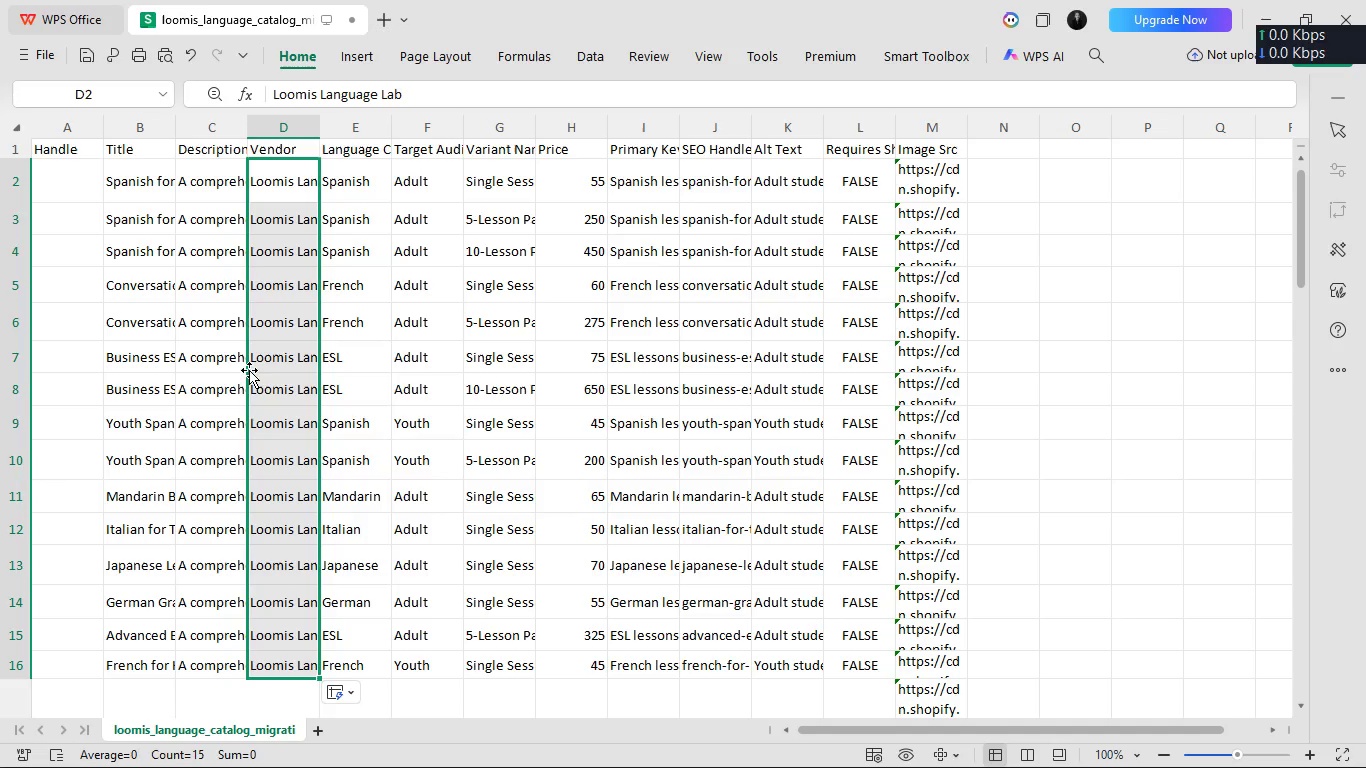 
left_click([278, 150])
 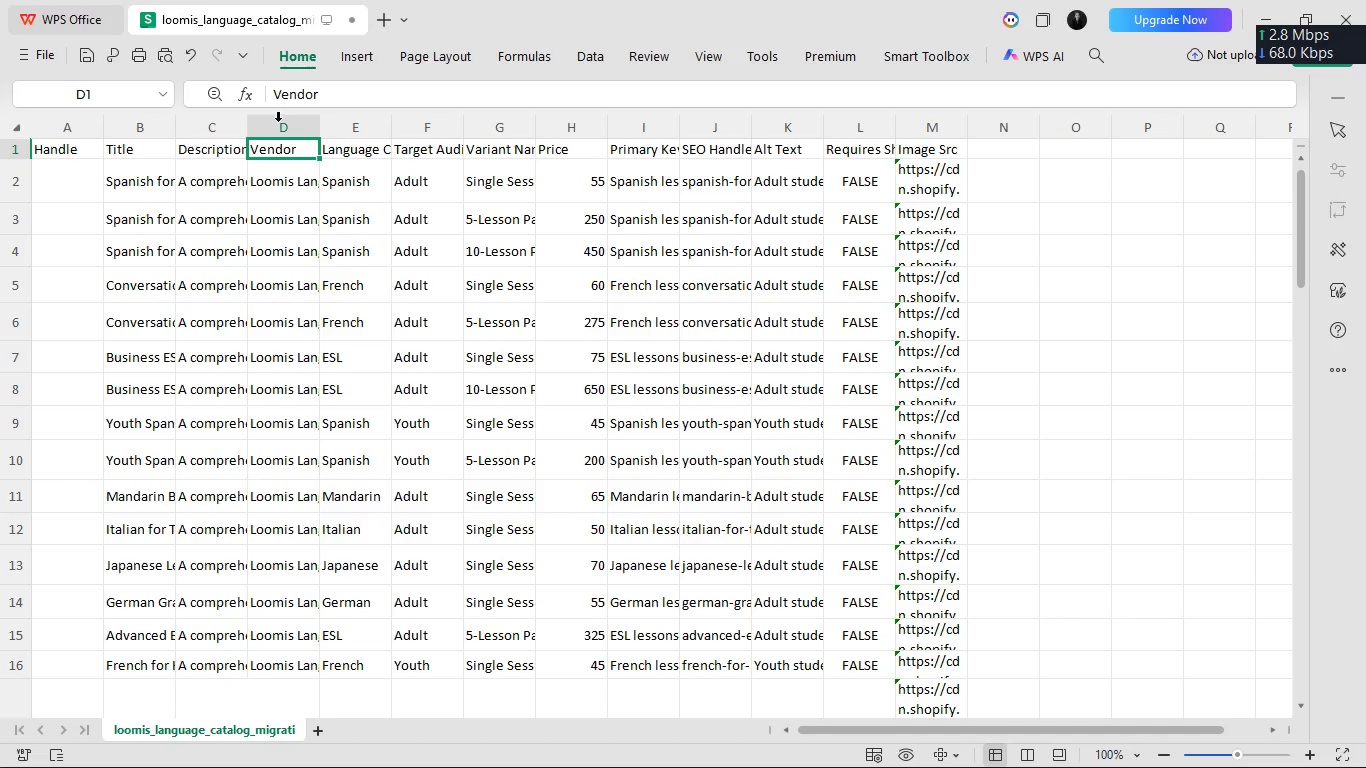 
left_click([275, 118])
 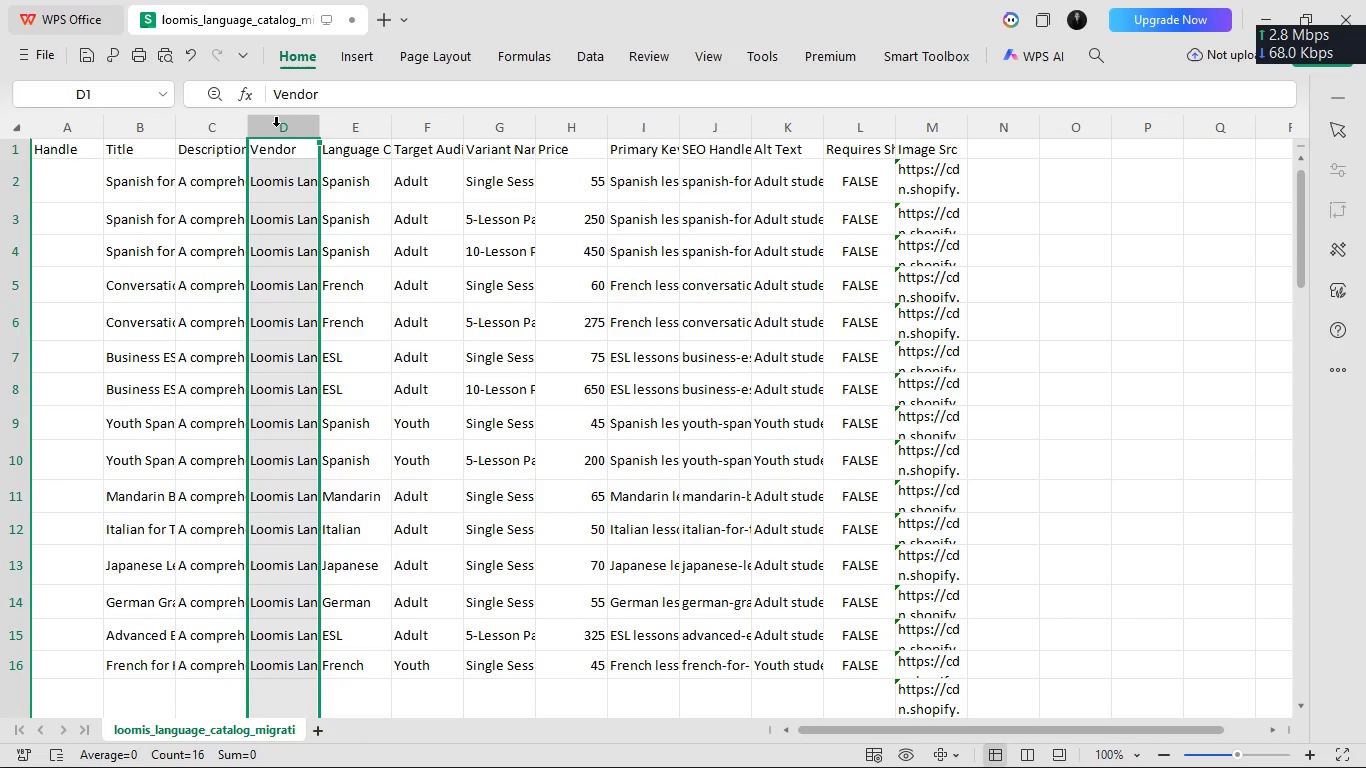 
right_click([276, 127])
 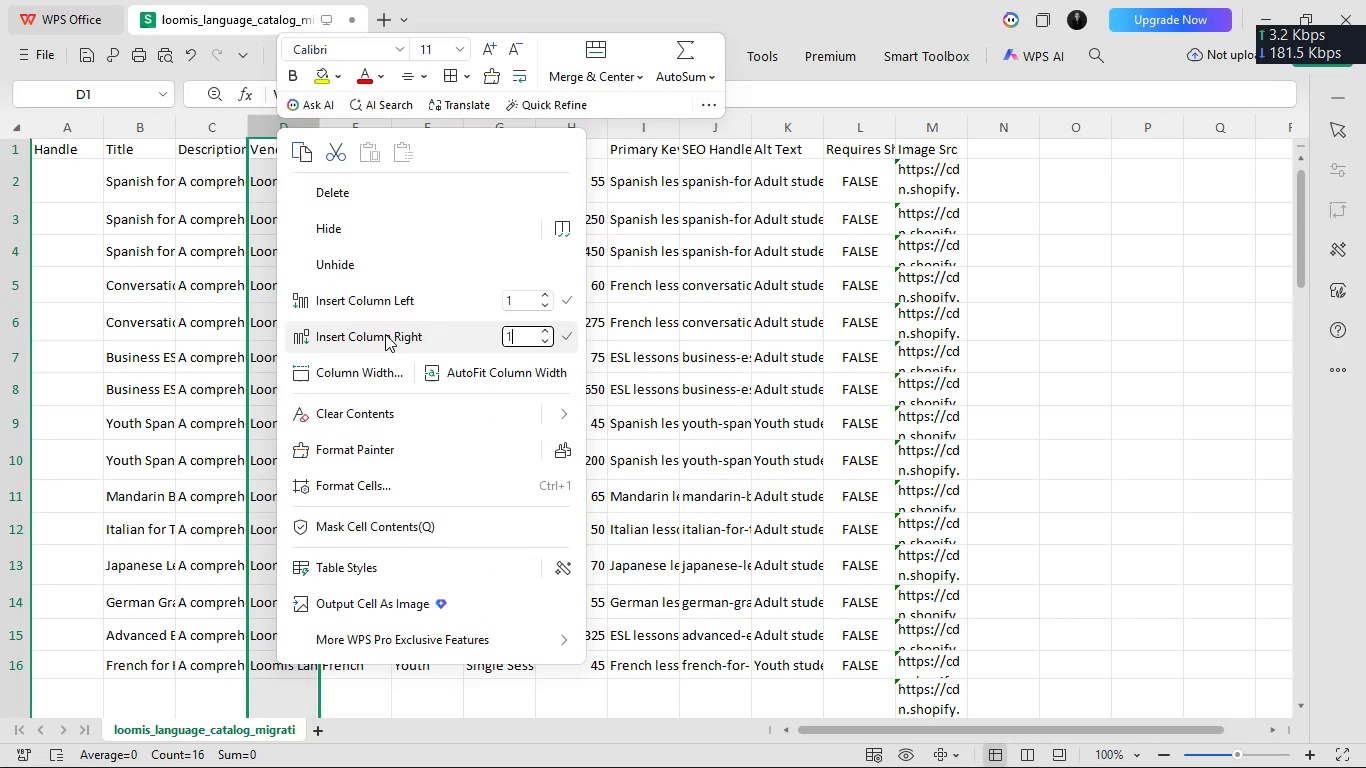 
left_click([385, 334])
 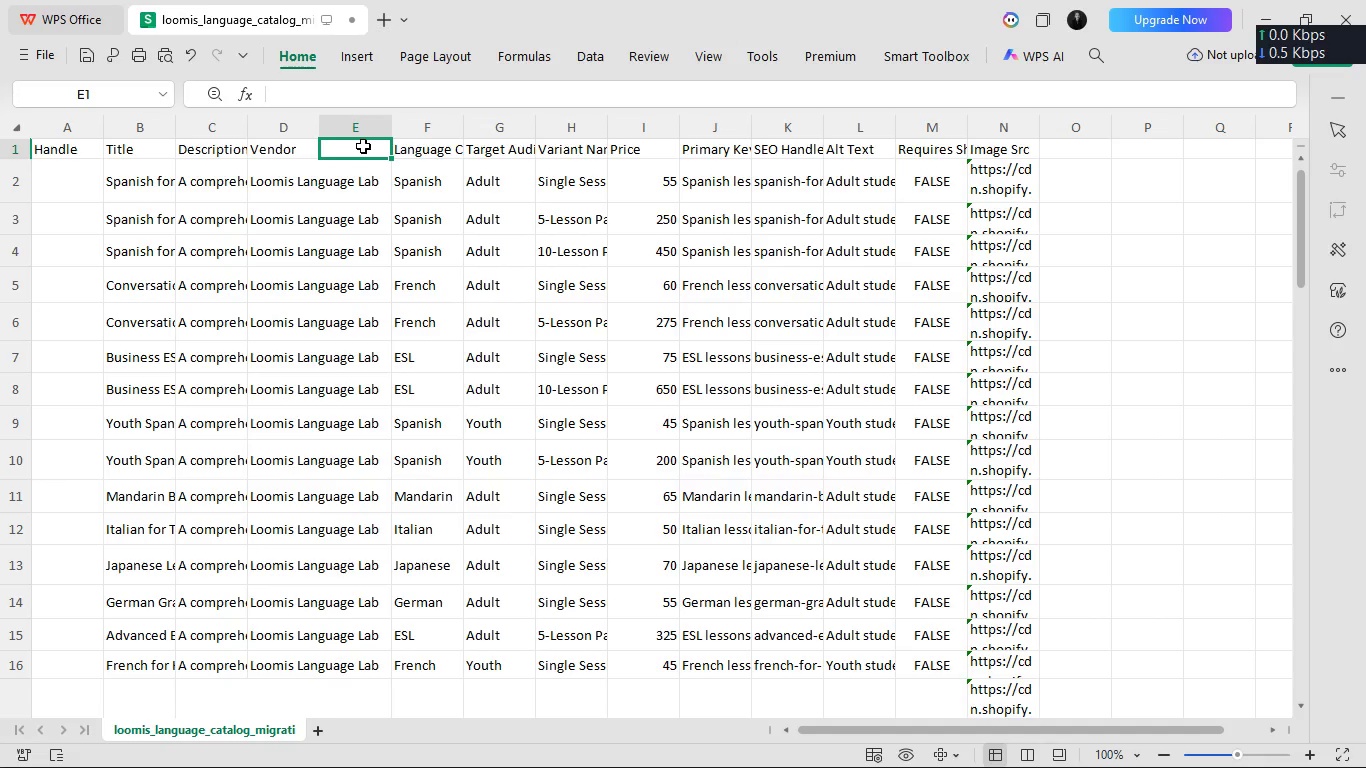 
double_click([363, 145])
 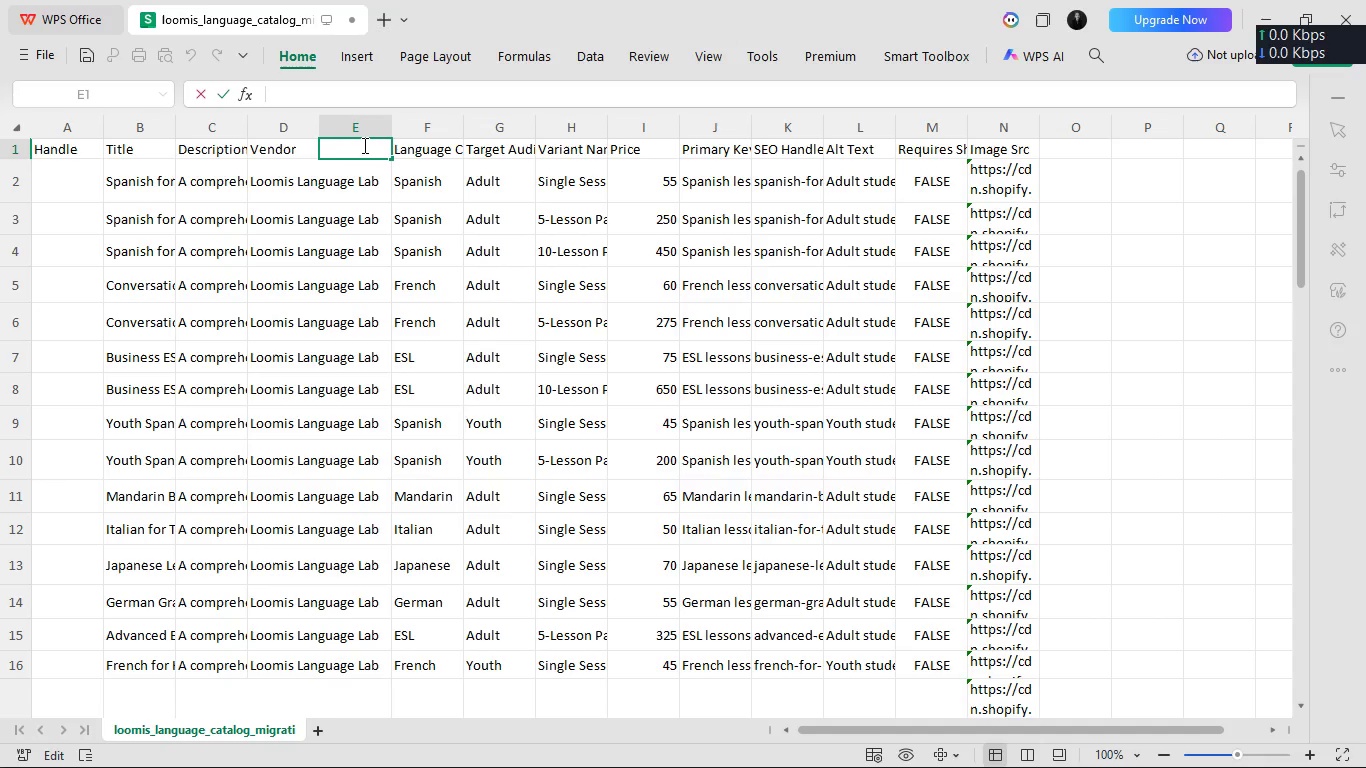 
type(Type)
 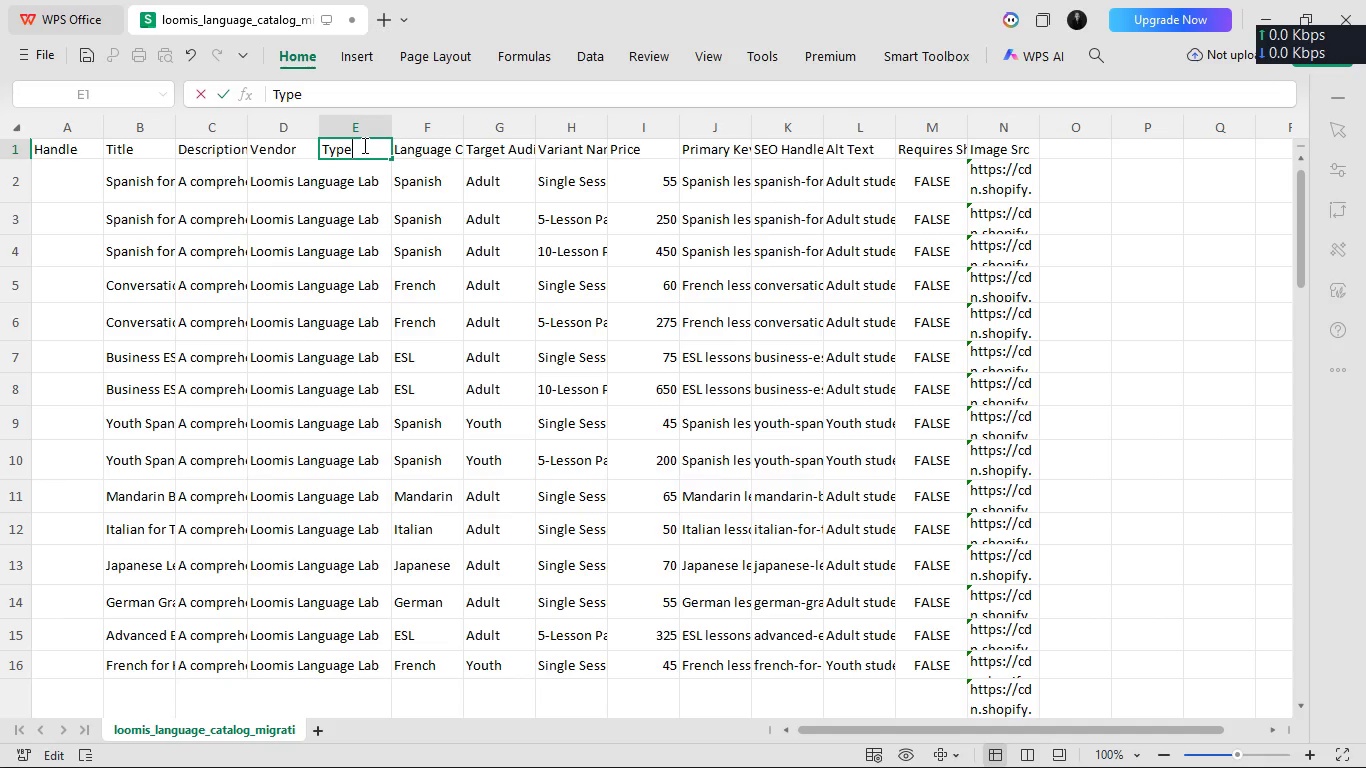 
wait(5.26)
 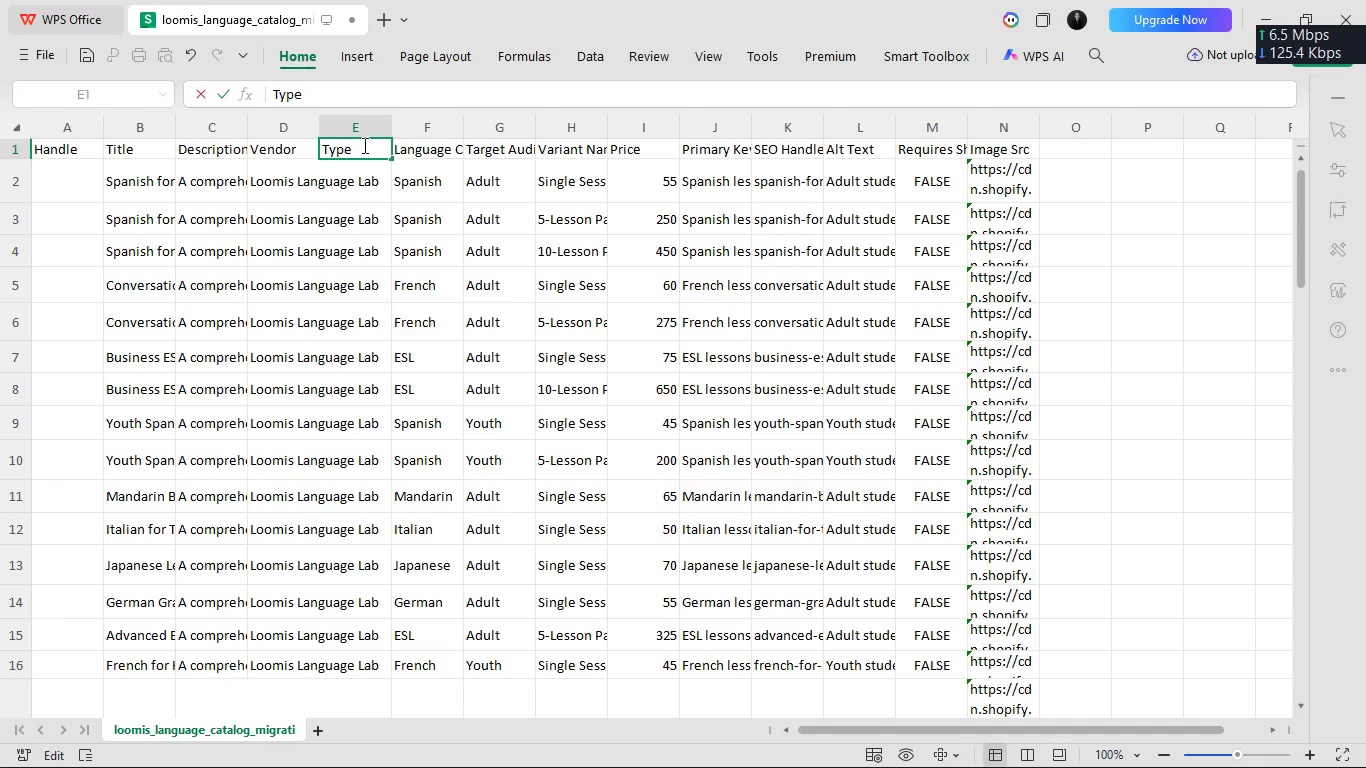 
left_click([358, 170])
 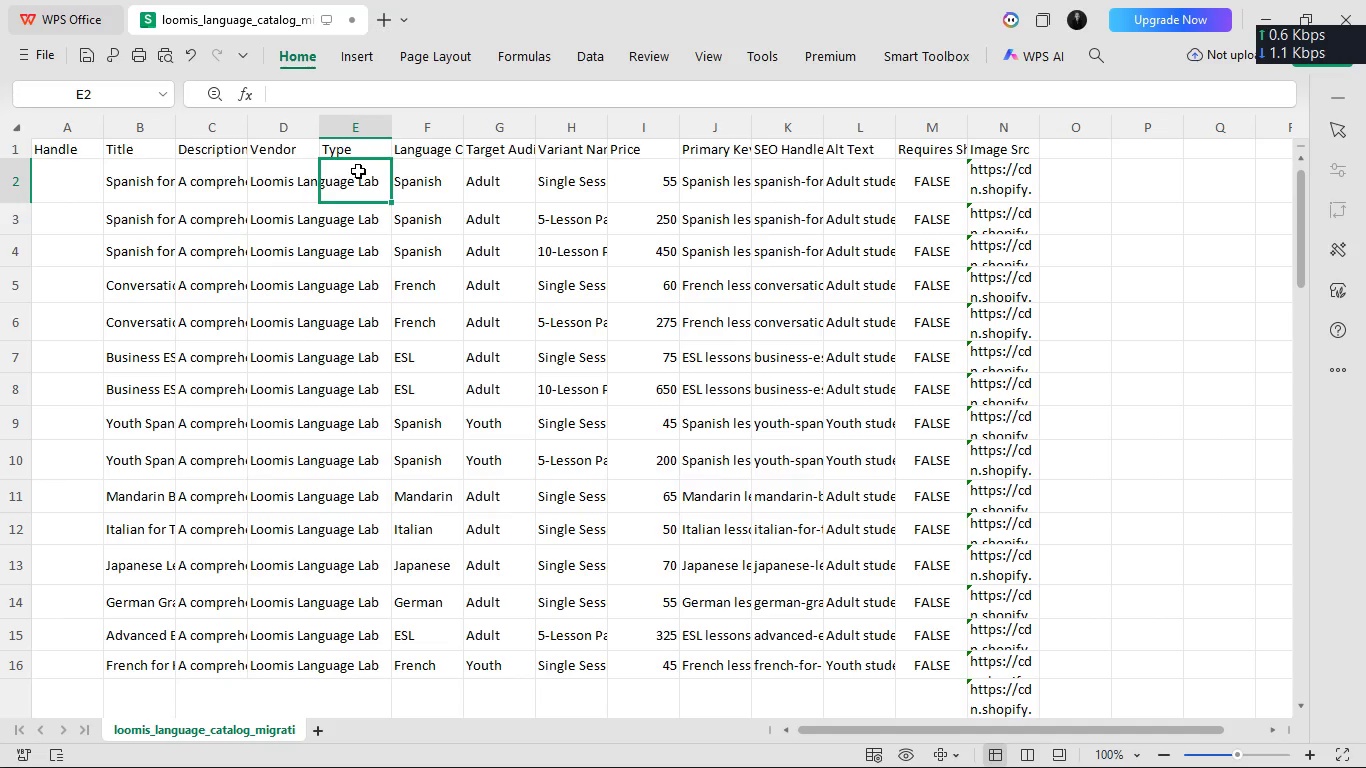 
type(Language )
key(Backspace)
key(Backspace)
type(e K)
key(Backspace)
type(Lessons)
 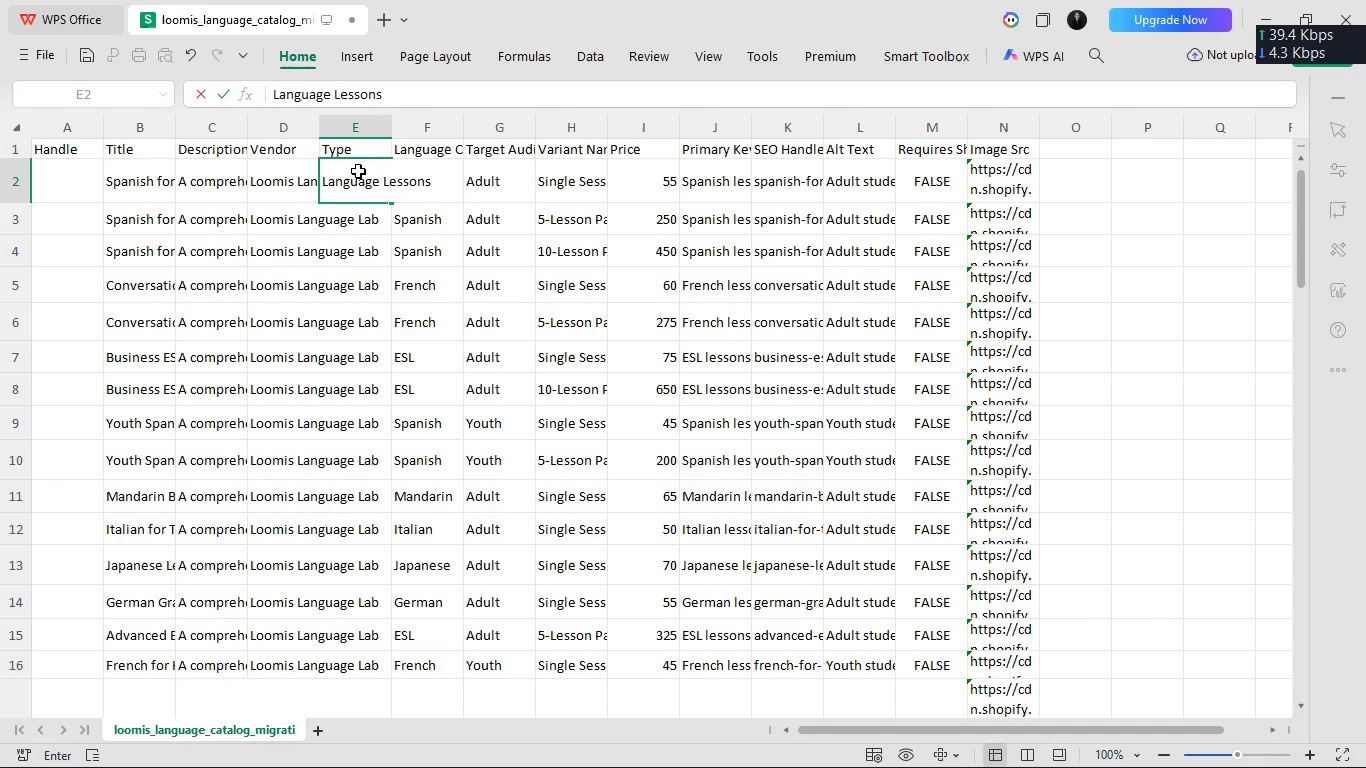 
key(Enter)
 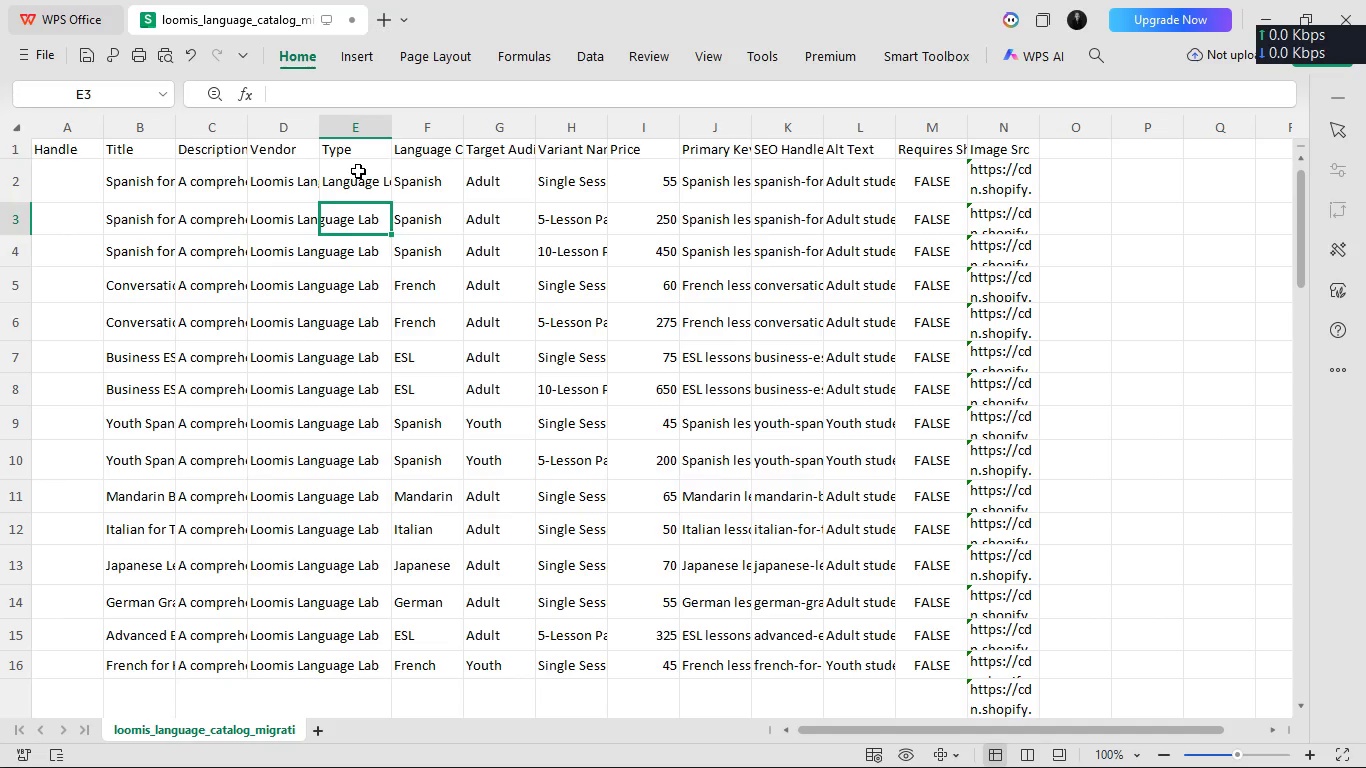 
left_click([358, 170])
 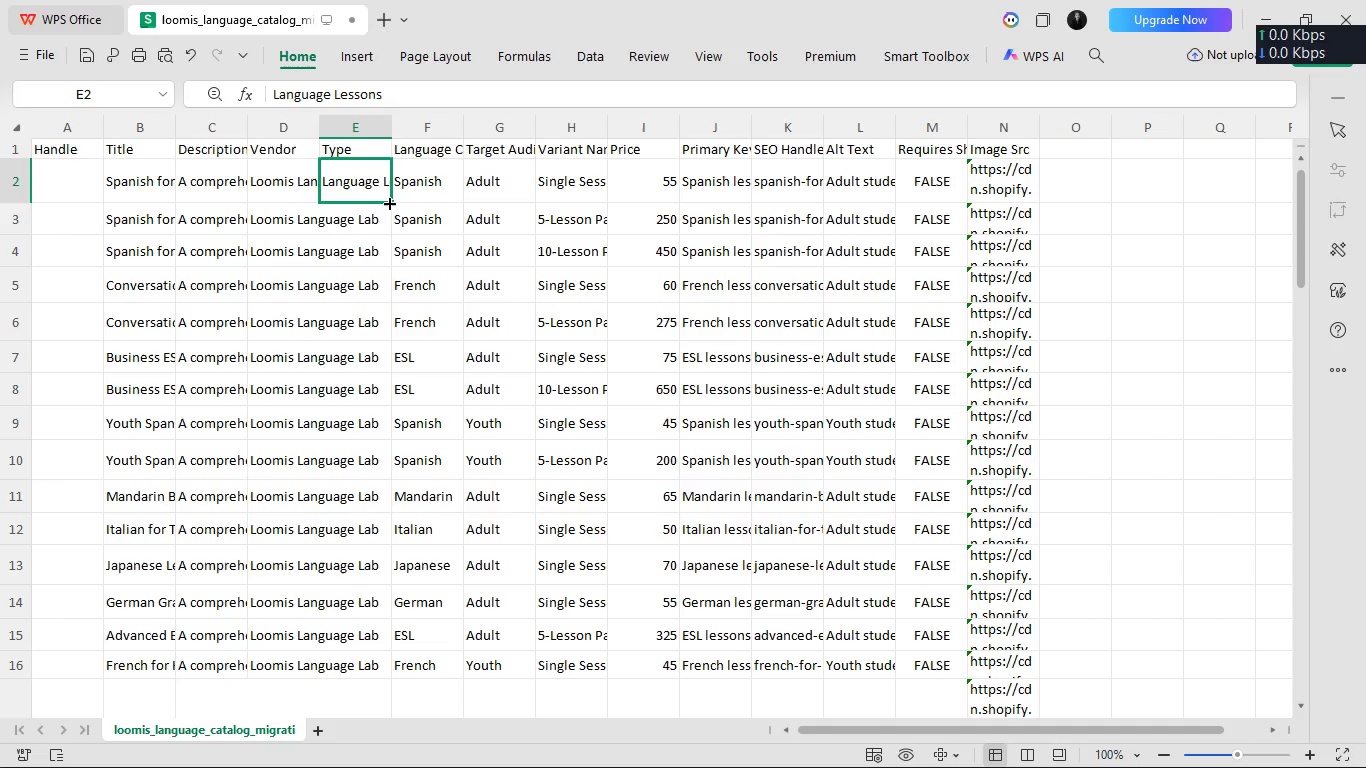 
left_click_drag(start_coordinate=[390, 204], to_coordinate=[404, 684])
 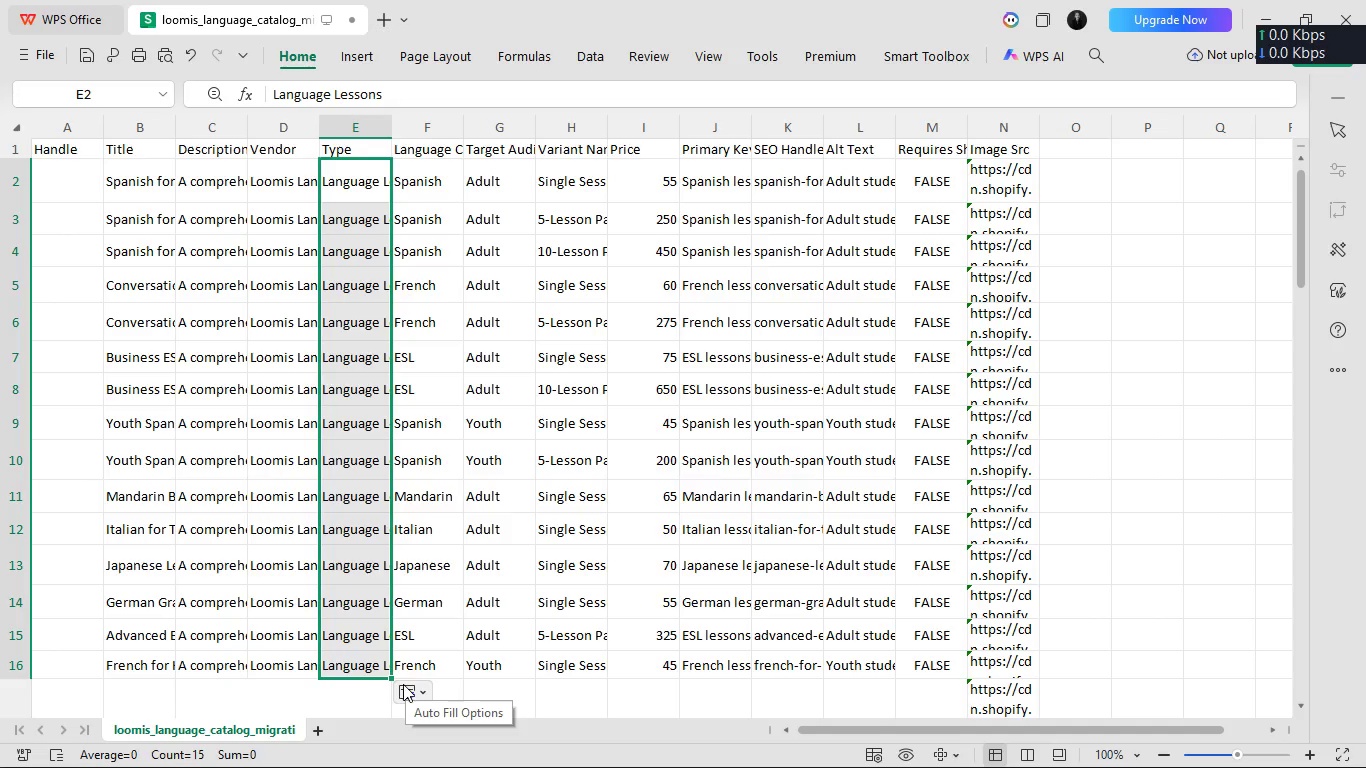 
wait(5.88)
 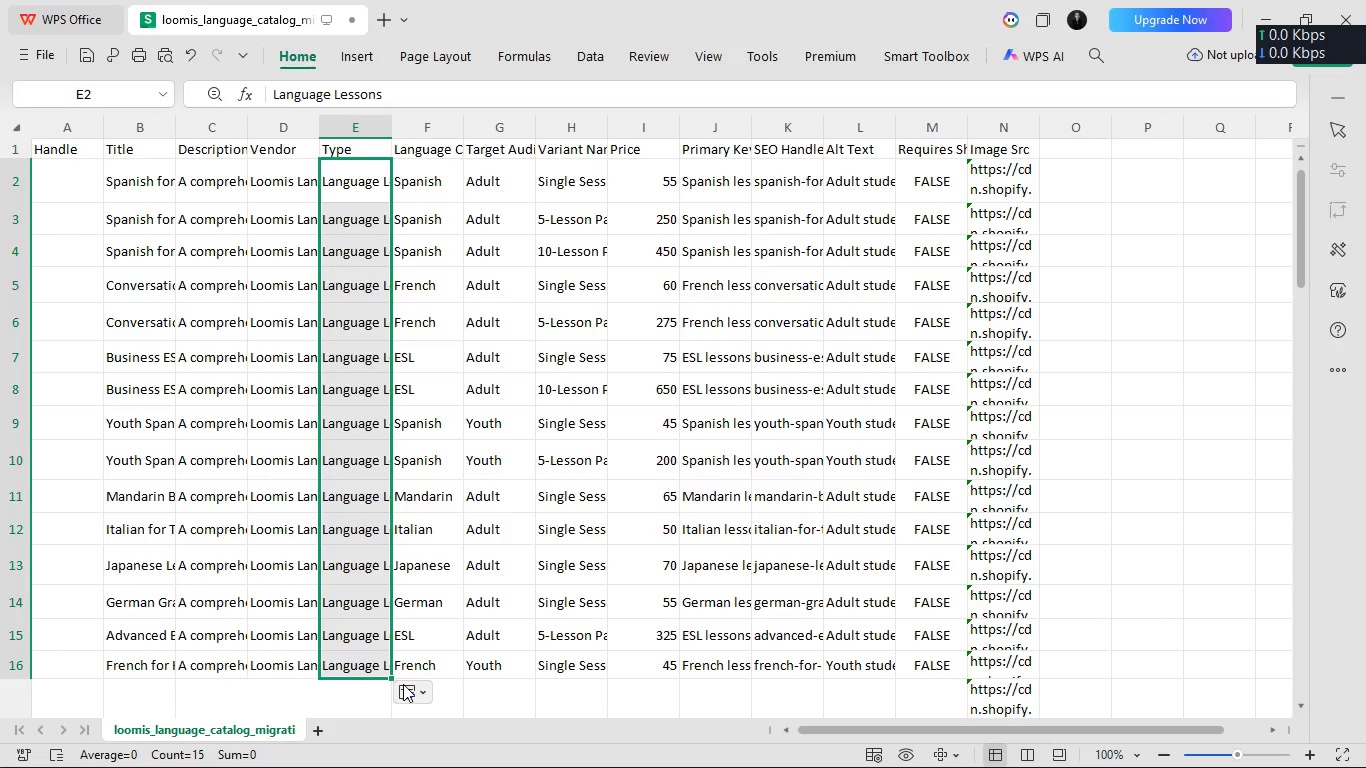 
left_click([371, 128])
 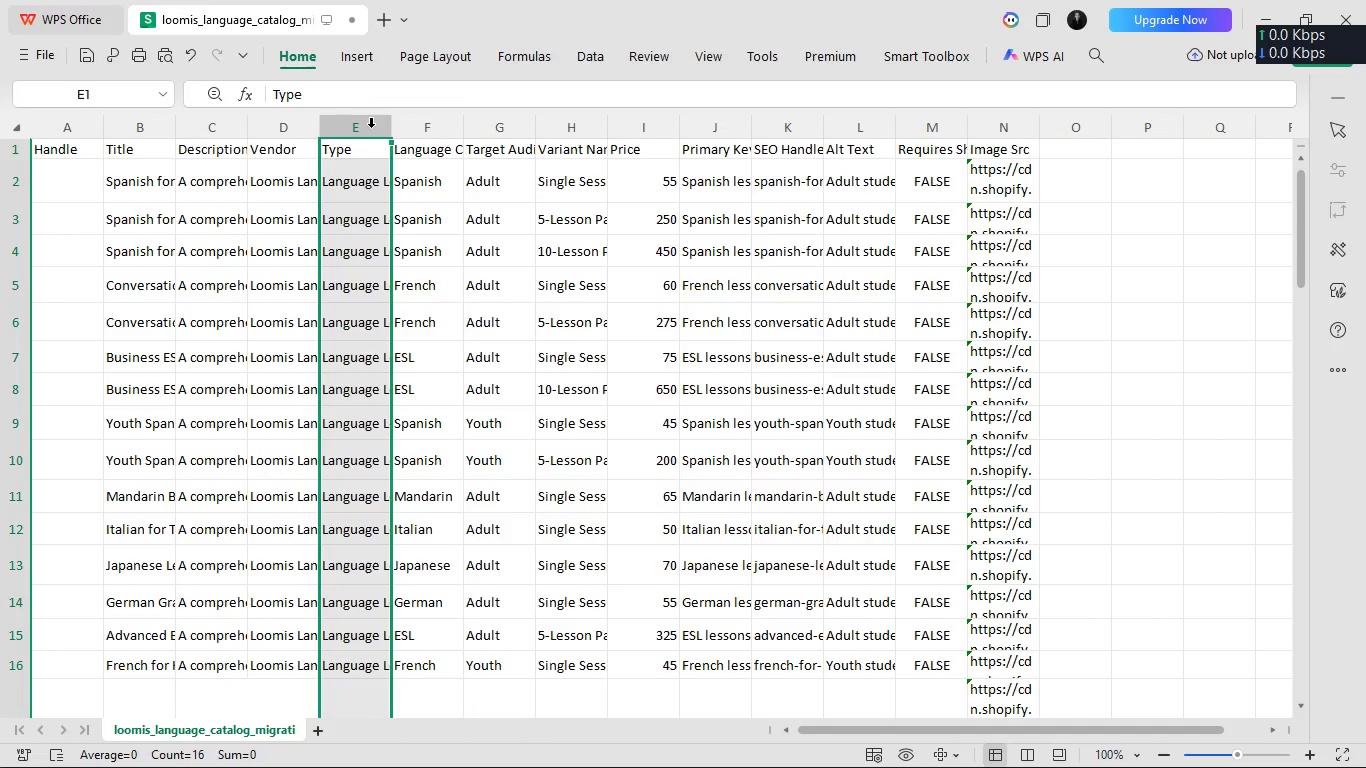 
right_click([371, 128])
 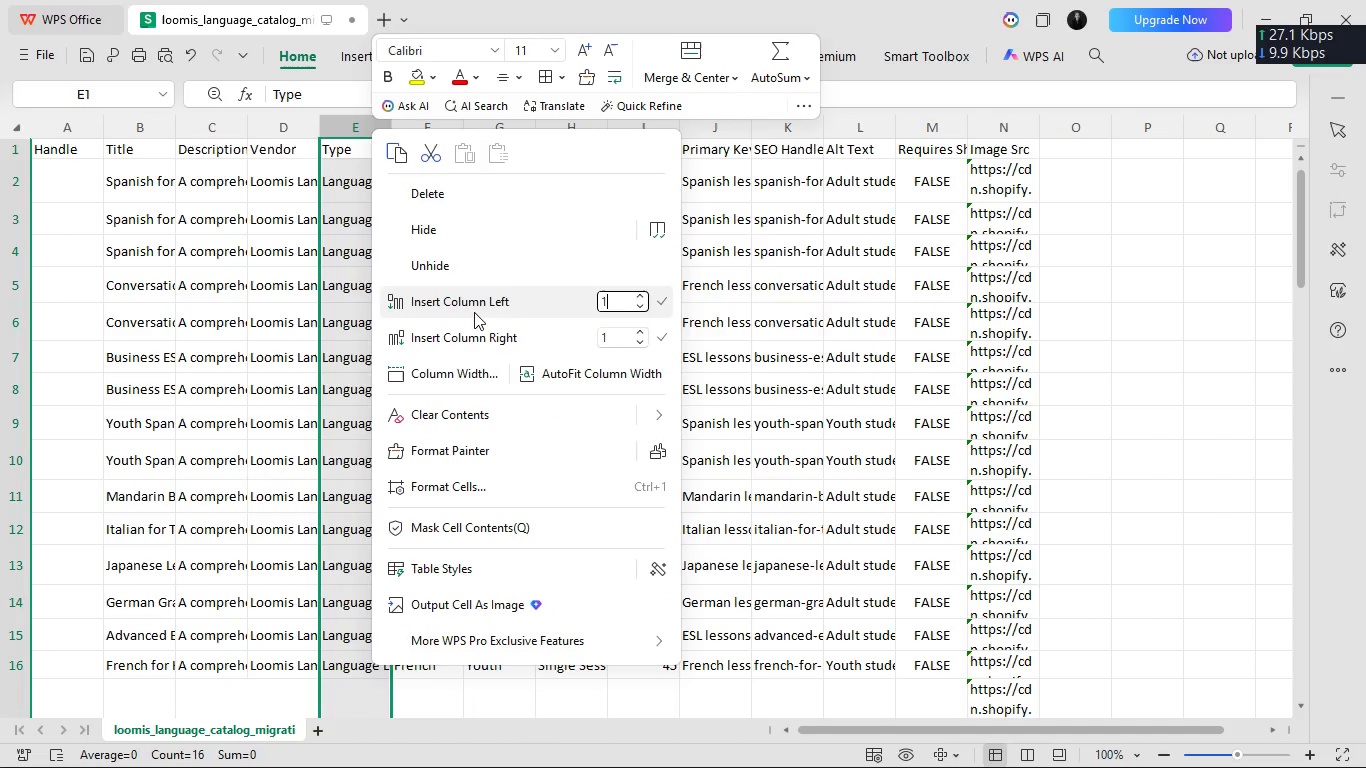 
left_click([468, 328])
 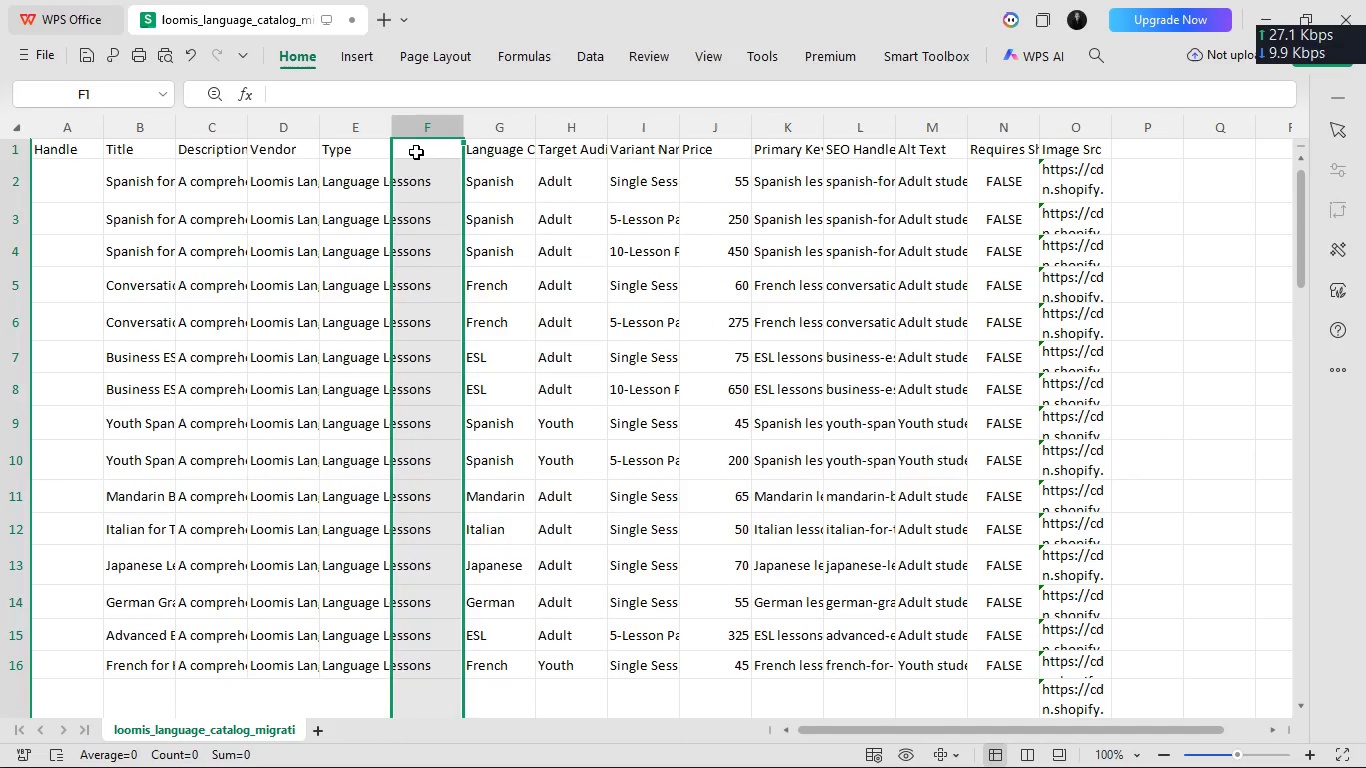 
double_click([415, 151])
 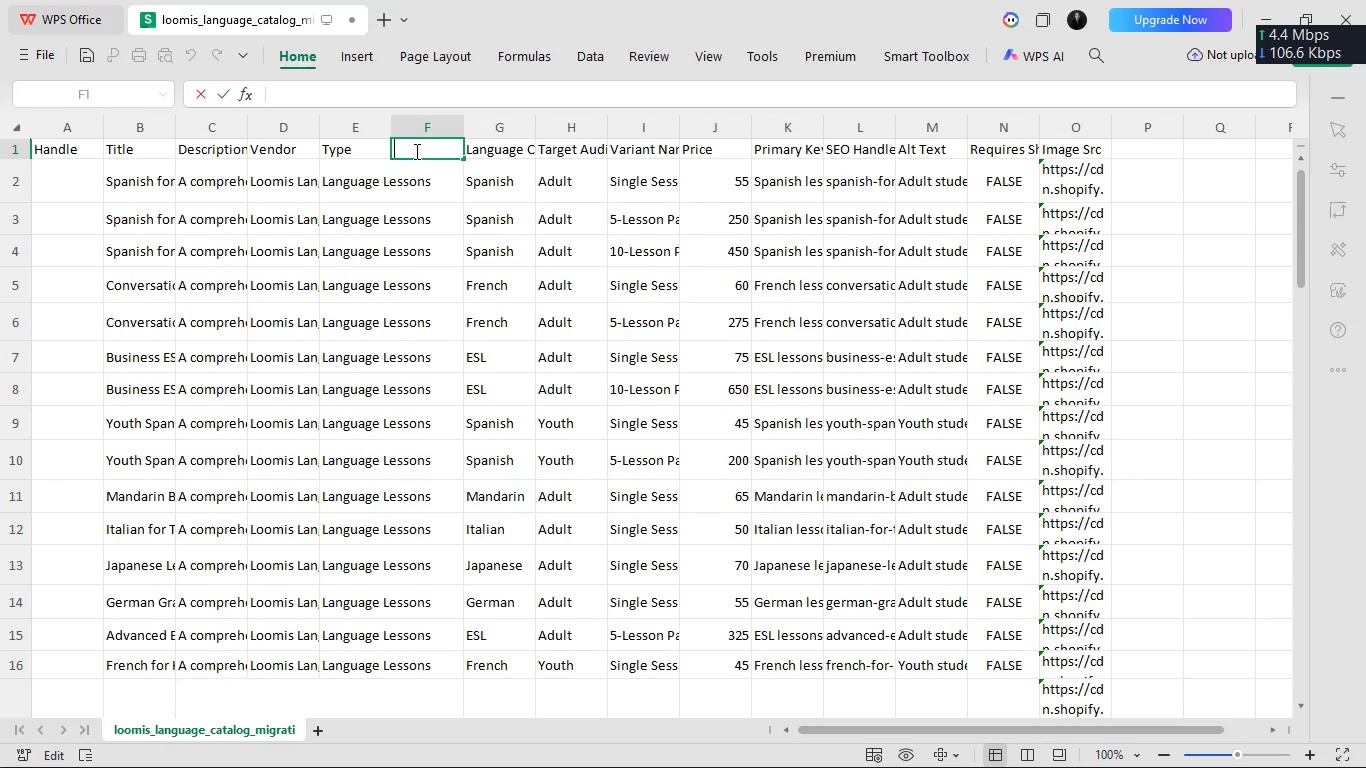 
type(Tags)
 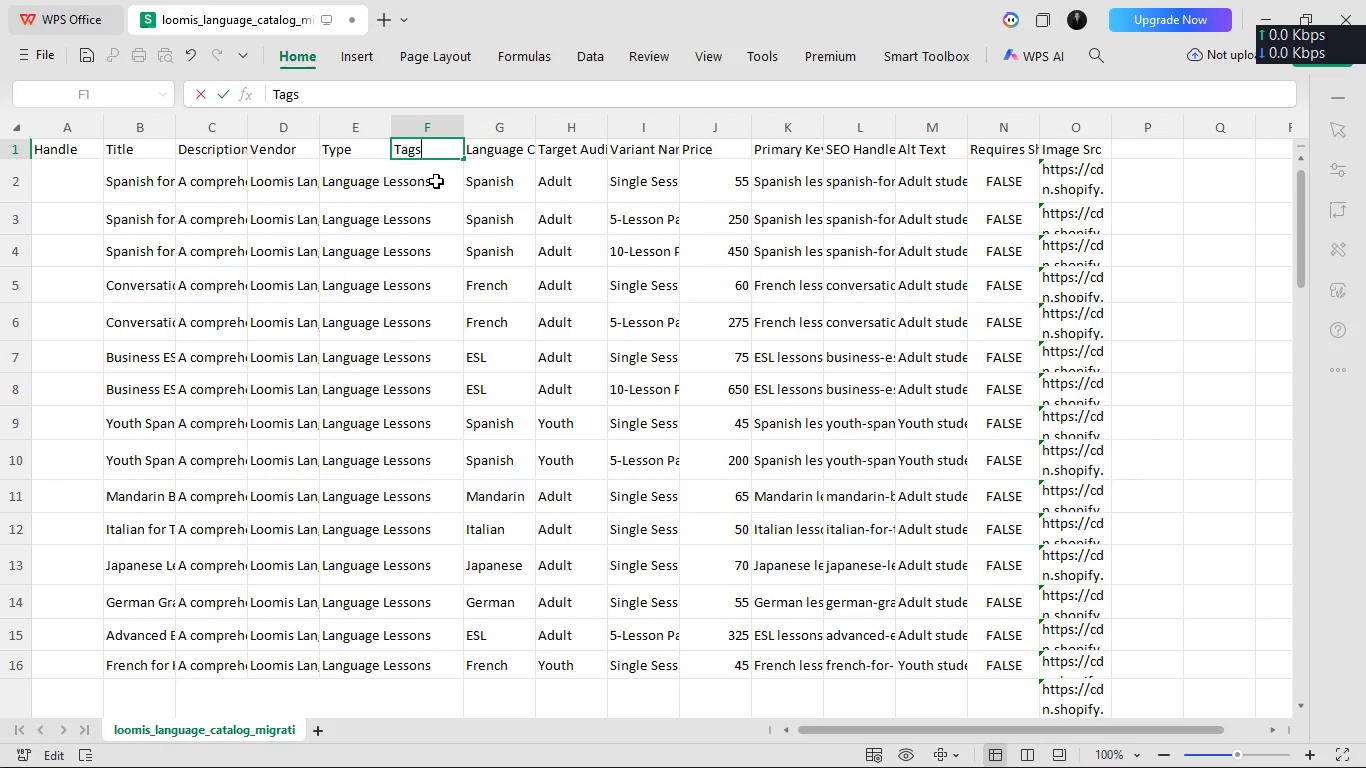 
left_click([431, 190])
 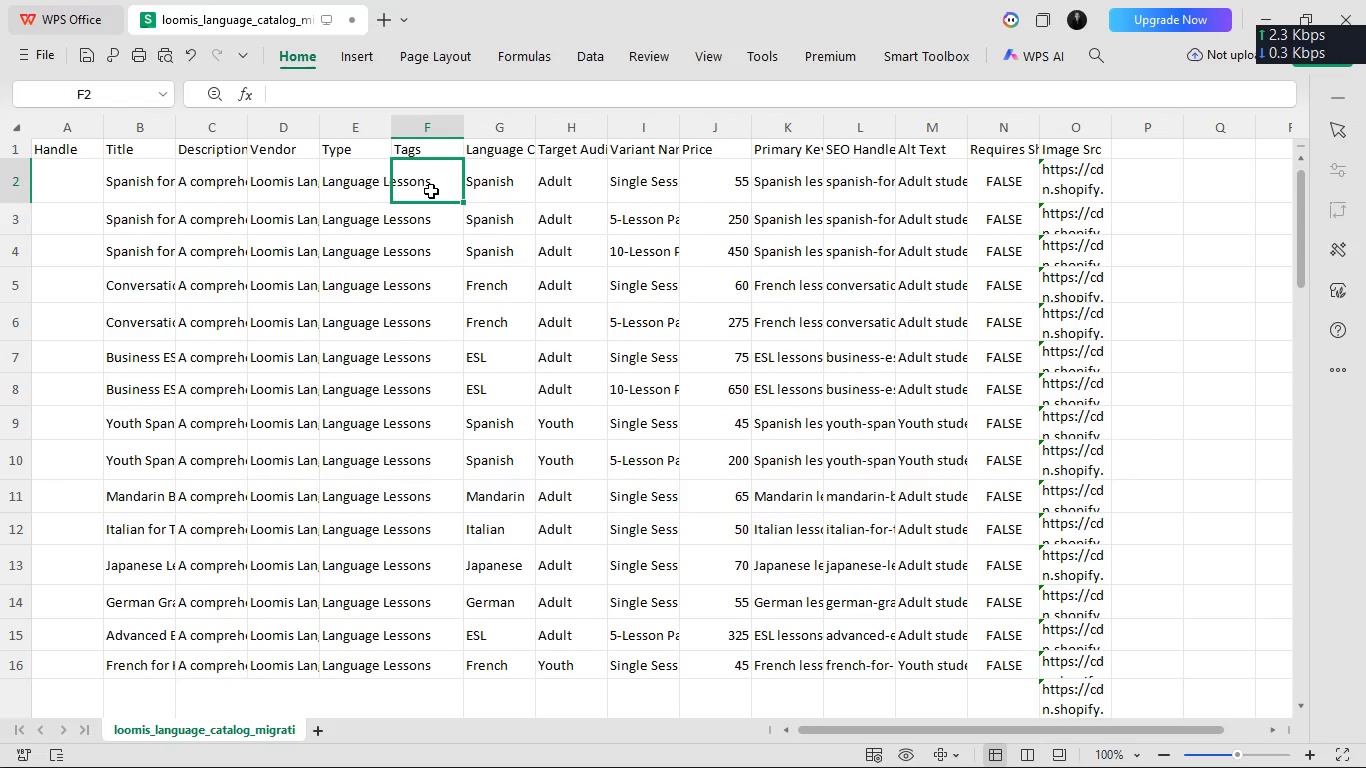 
double_click([431, 190])
 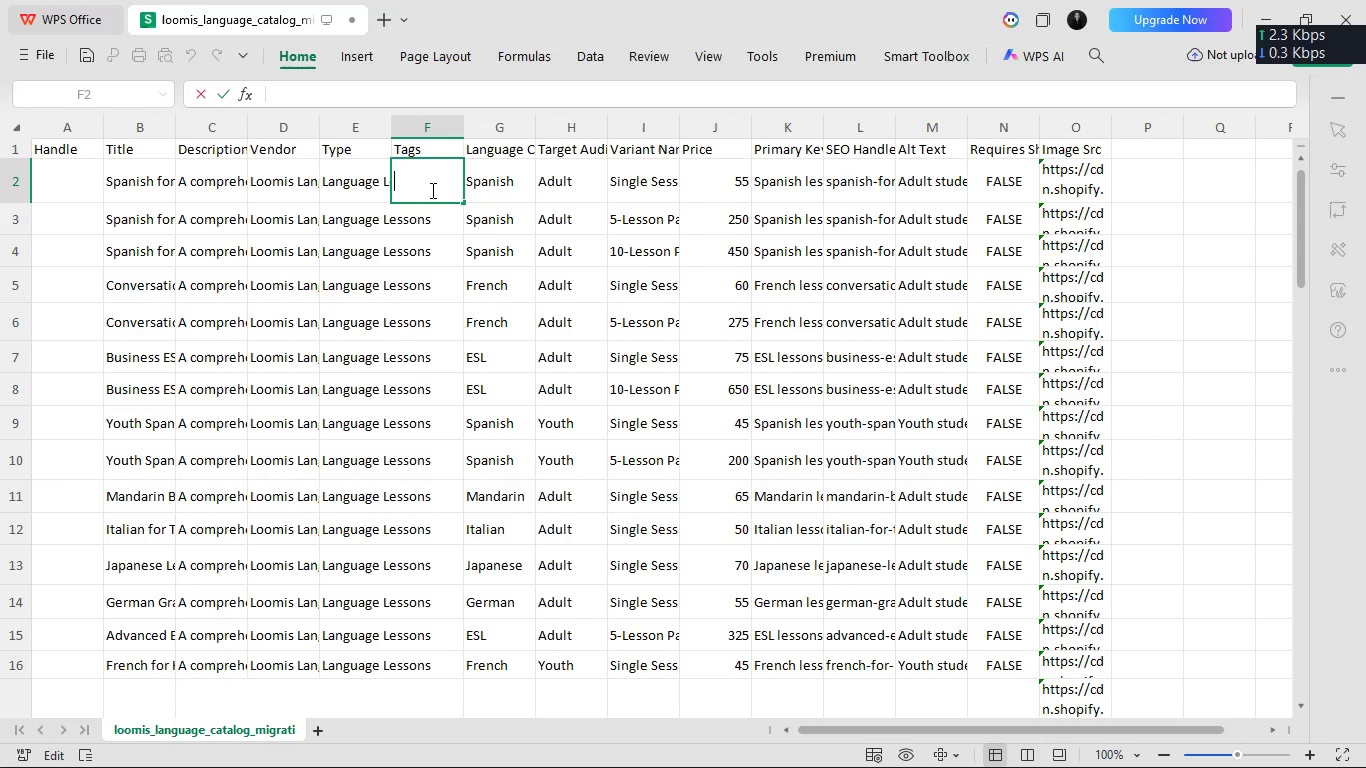 
type(lanhua)
key(Backspace)
key(Backspace)
key(Backspace)
type(guage-spanish , age-adult)
 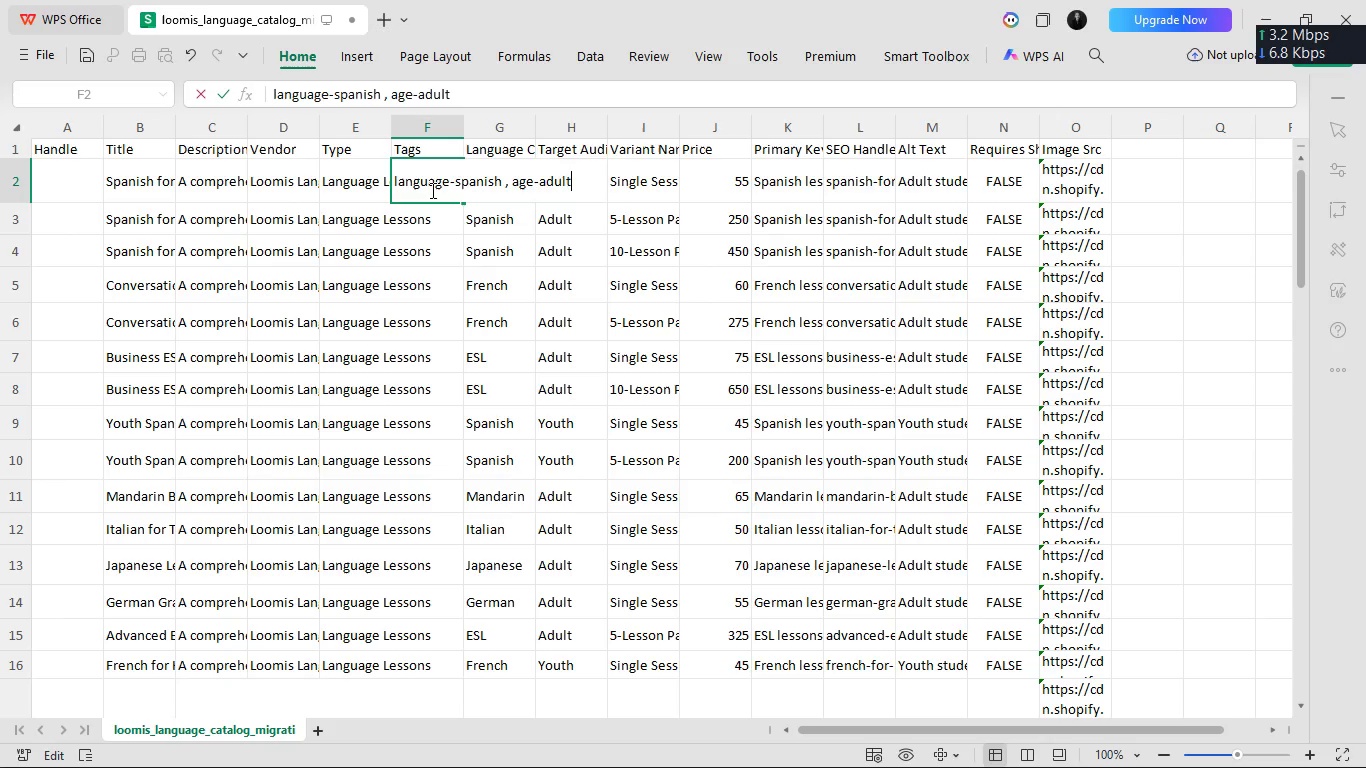 
key(Enter)
 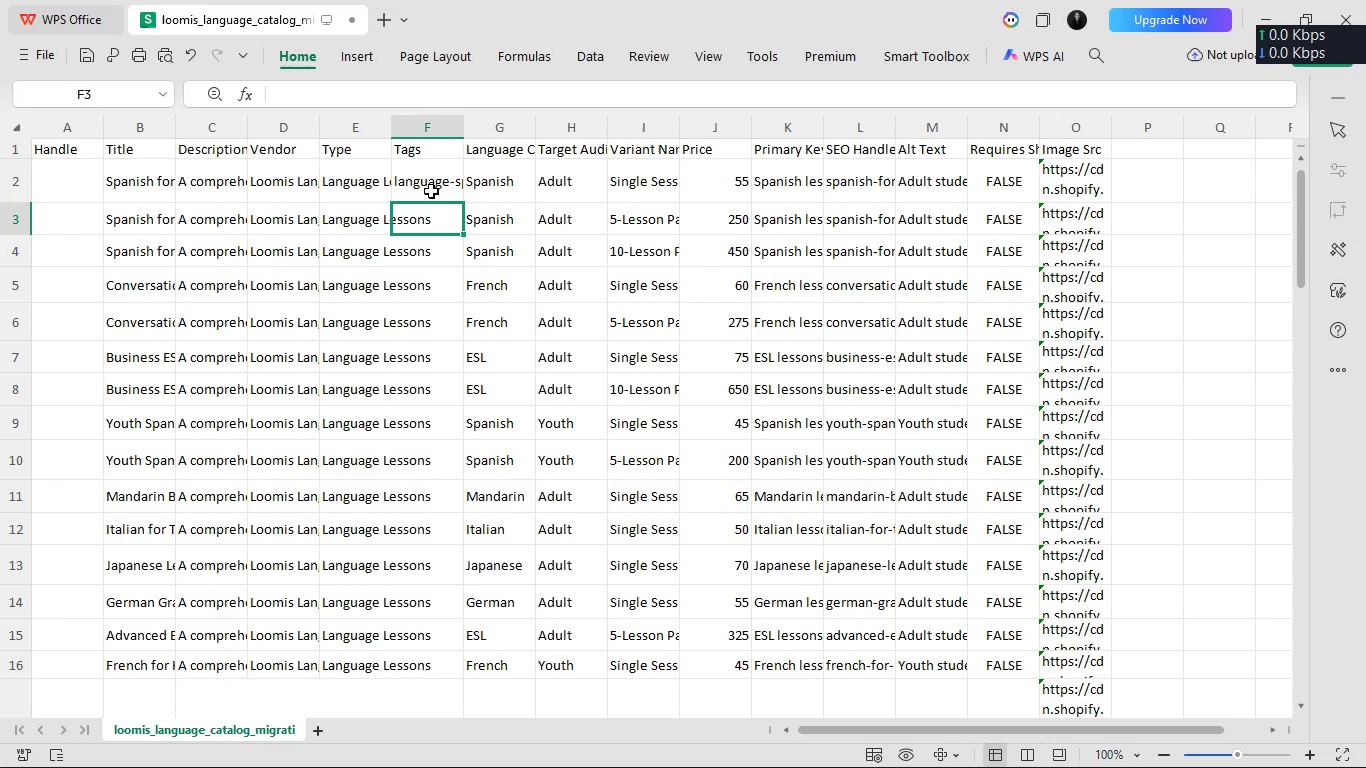 
left_click([403, 179])
 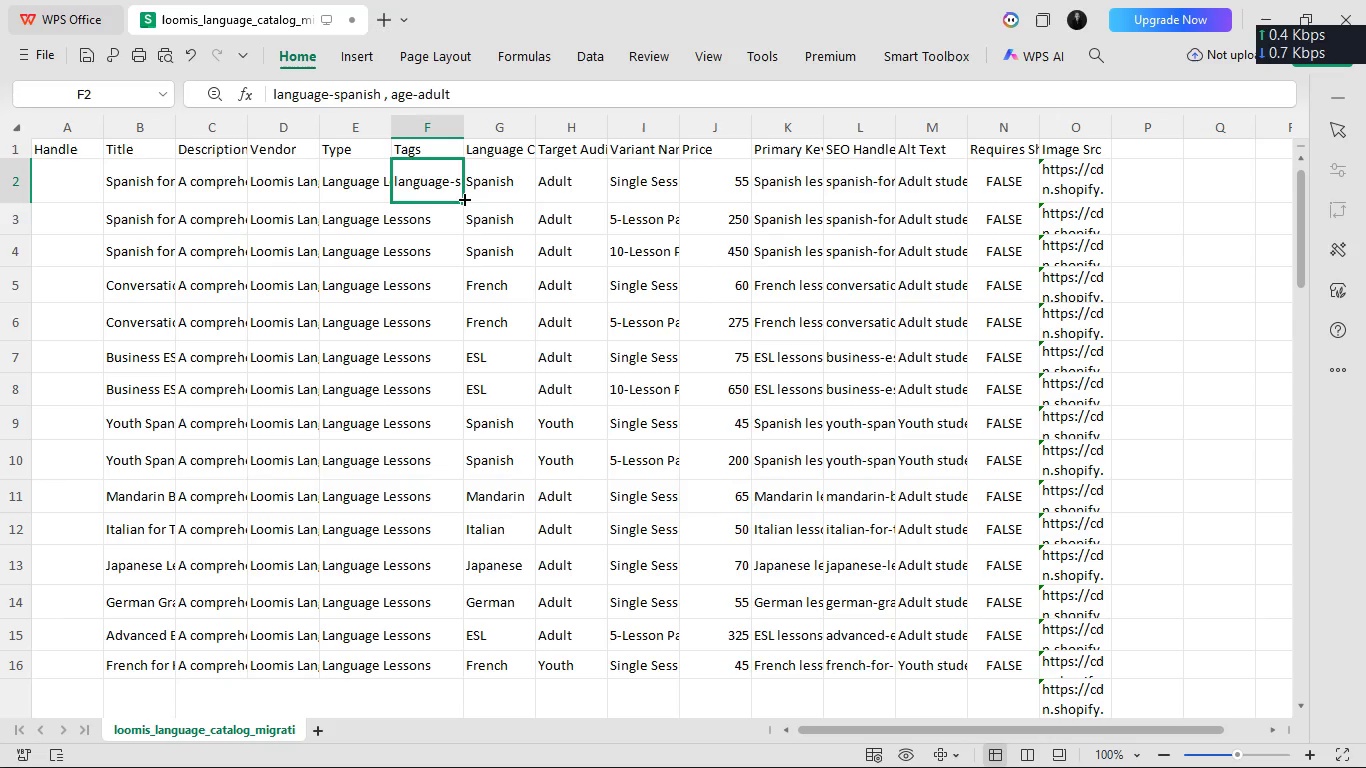 
left_click_drag(start_coordinate=[465, 202], to_coordinate=[465, 262])
 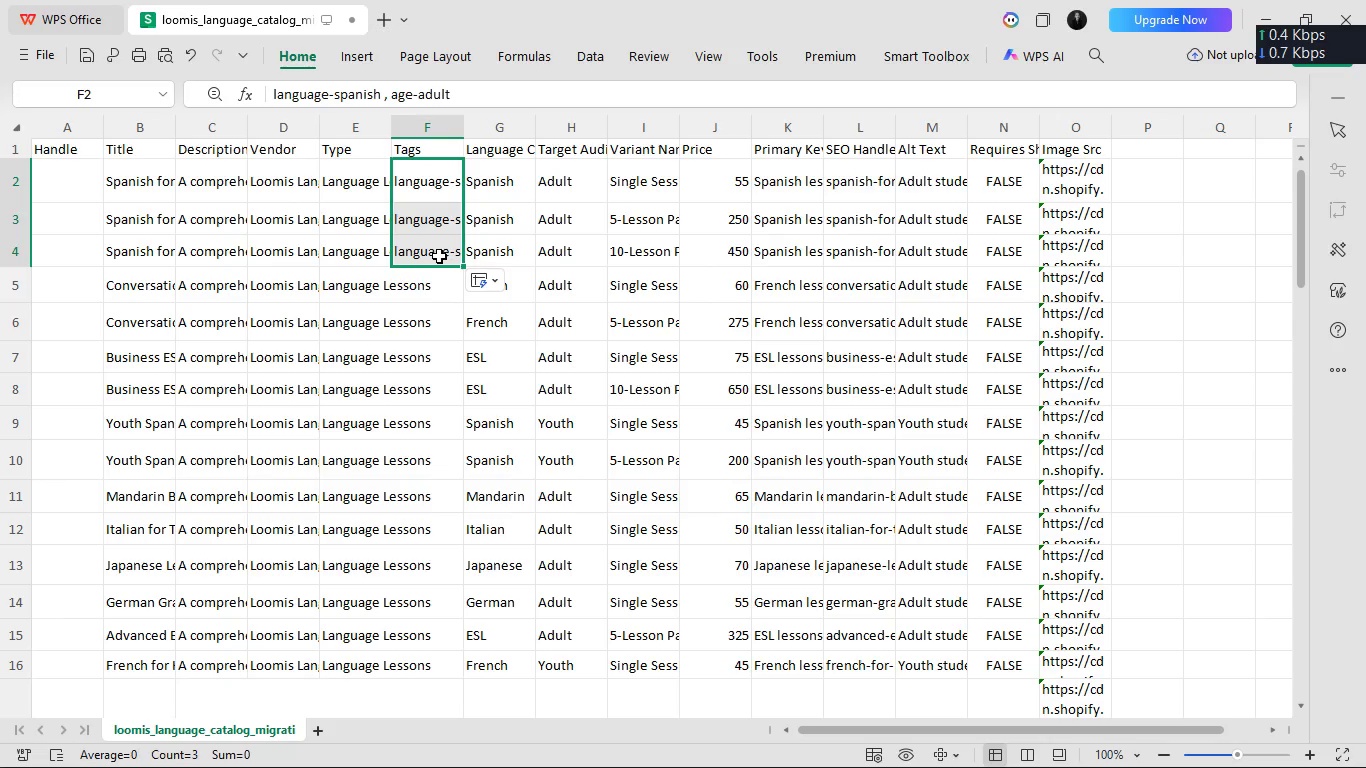 
wait(35.55)
 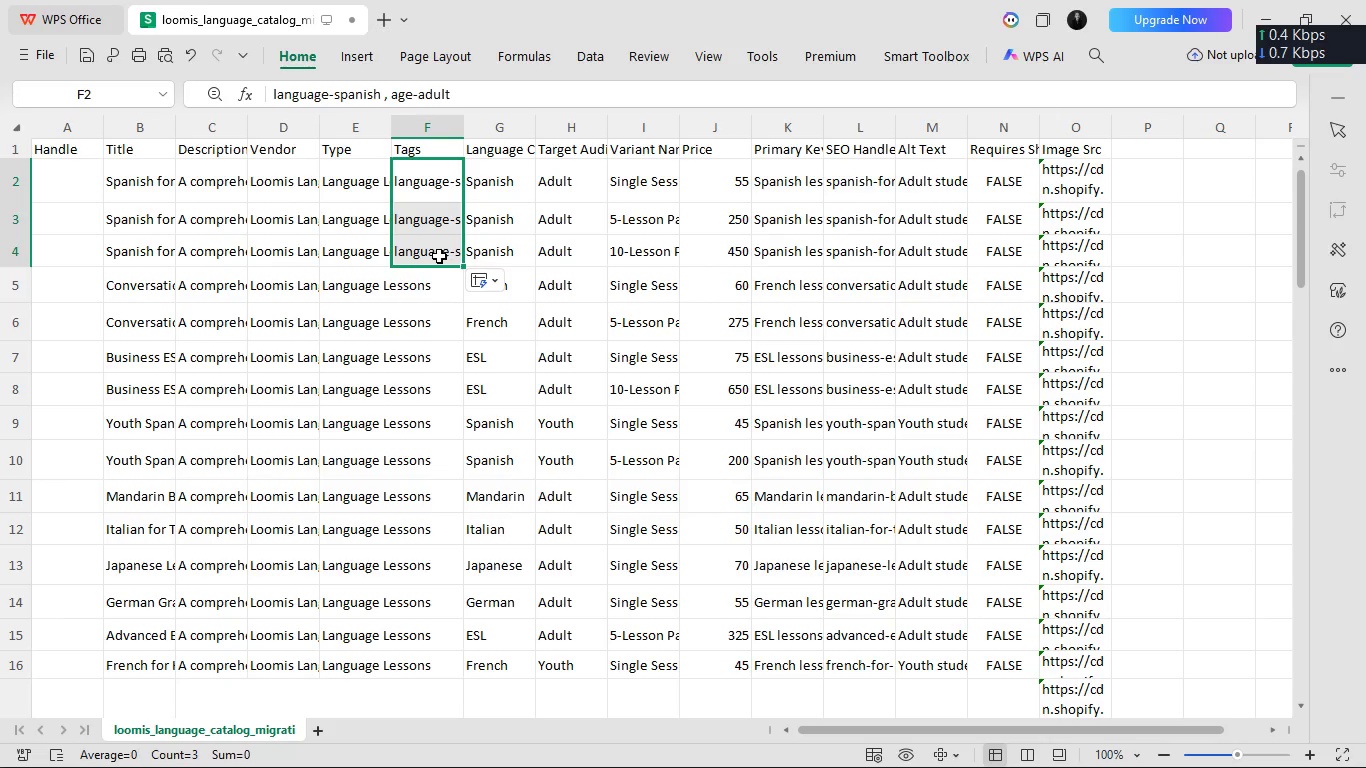 
double_click([437, 256])
 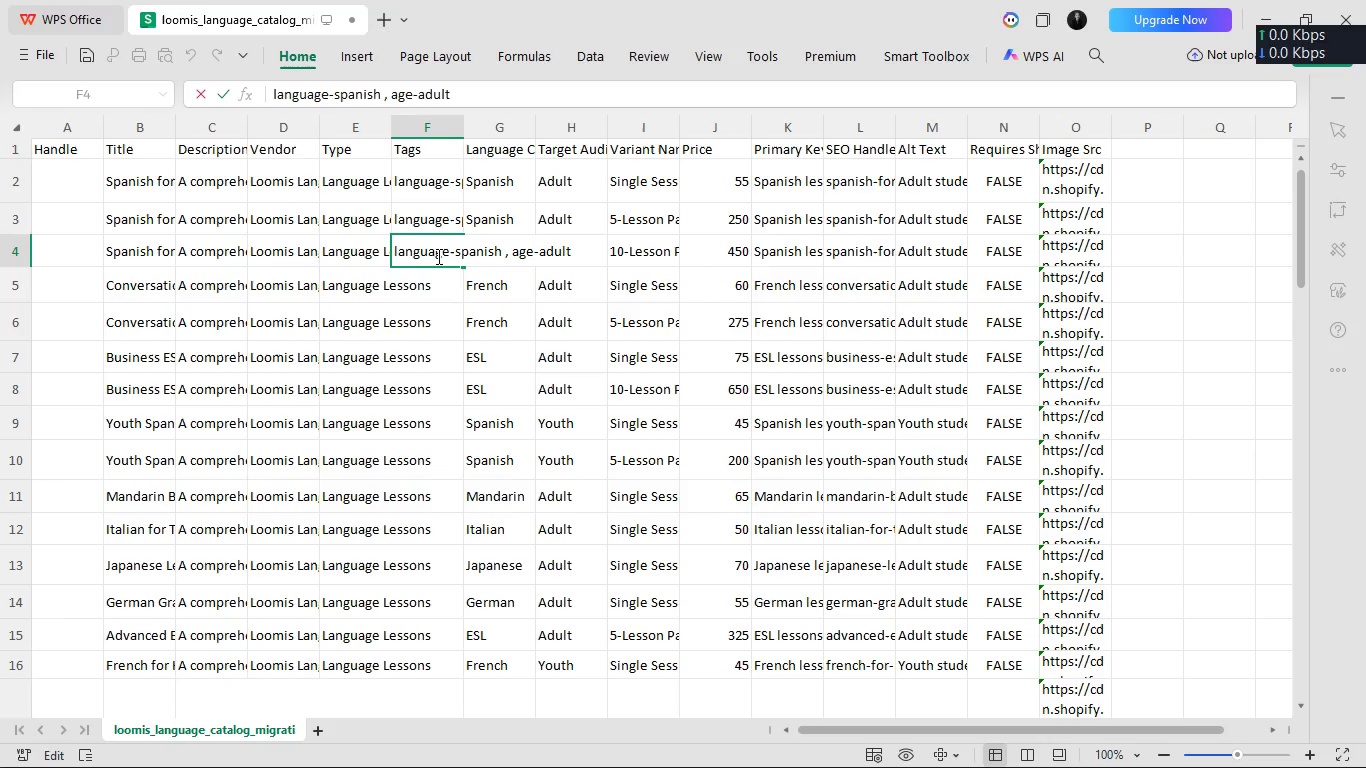 
key(Control+A)
 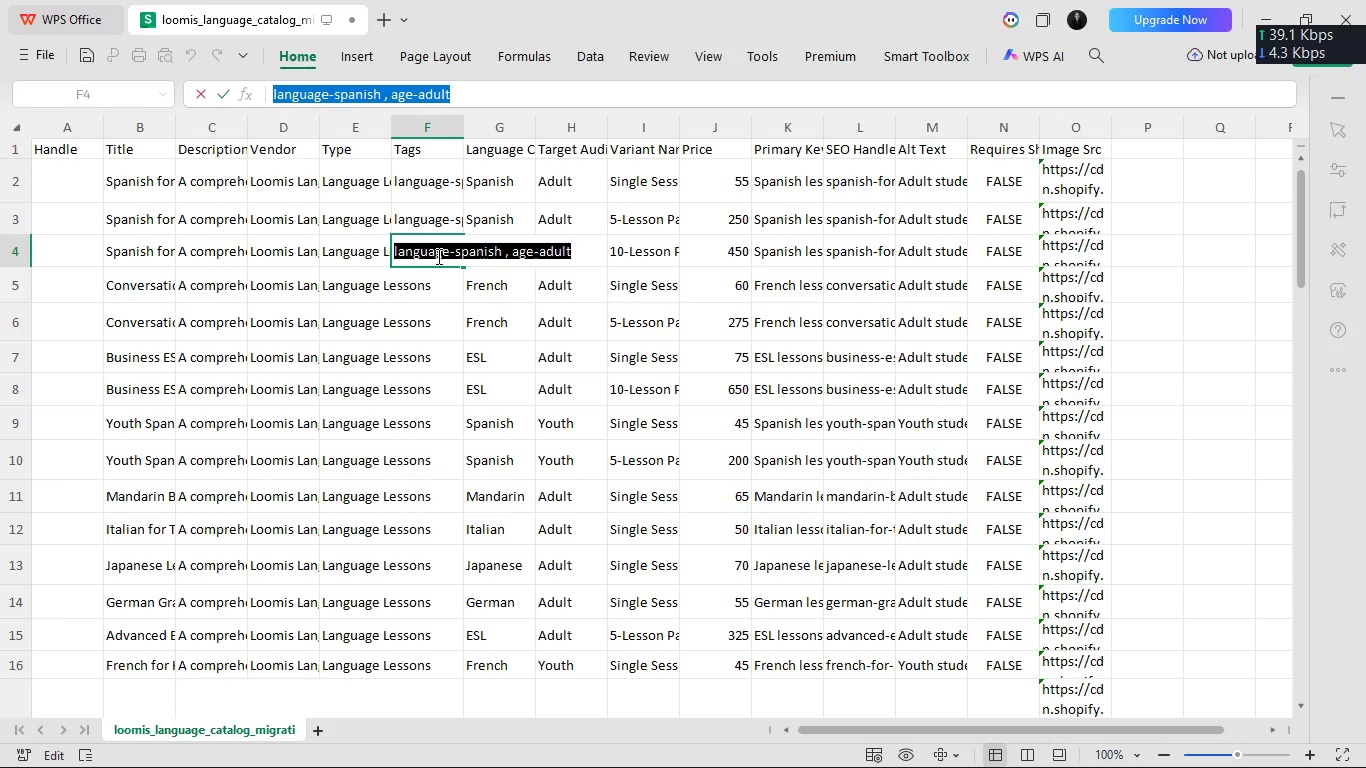 
key(Control+C)
 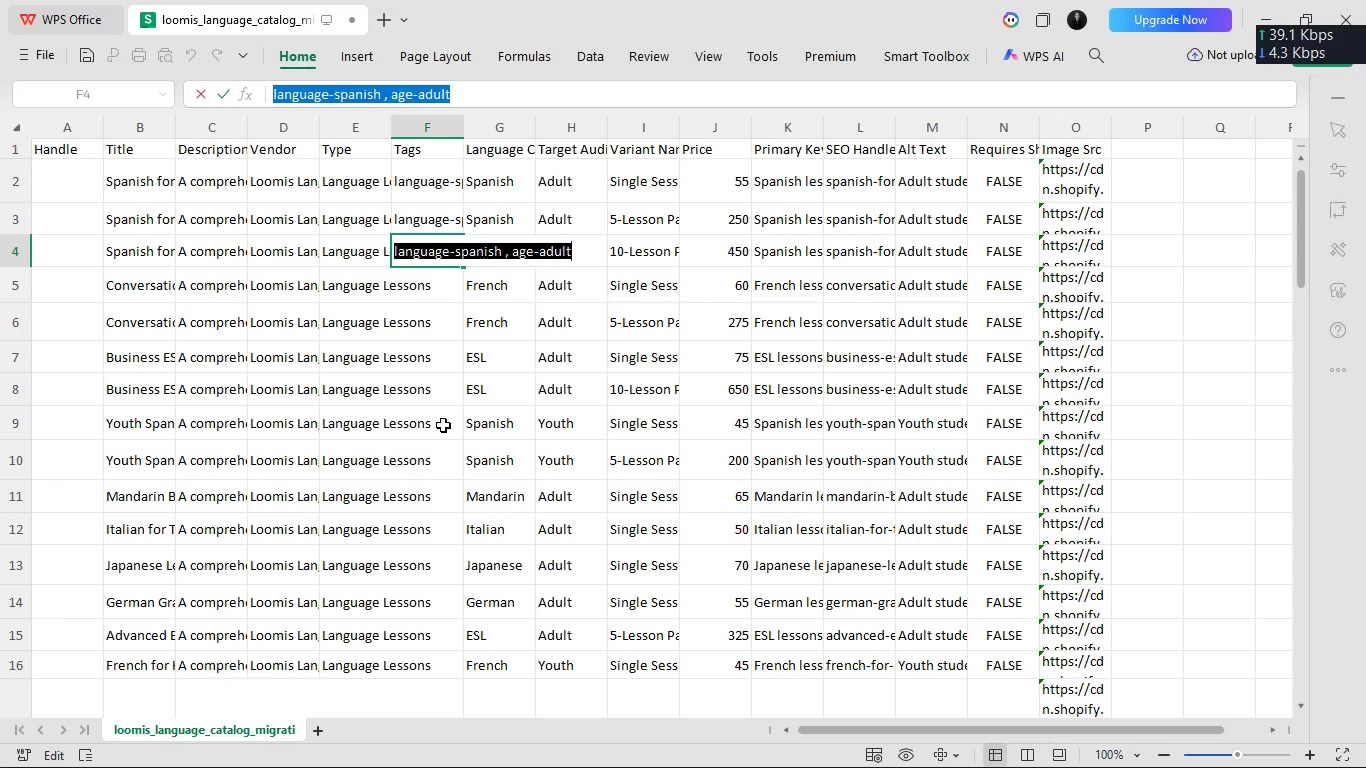 
double_click([443, 424])
 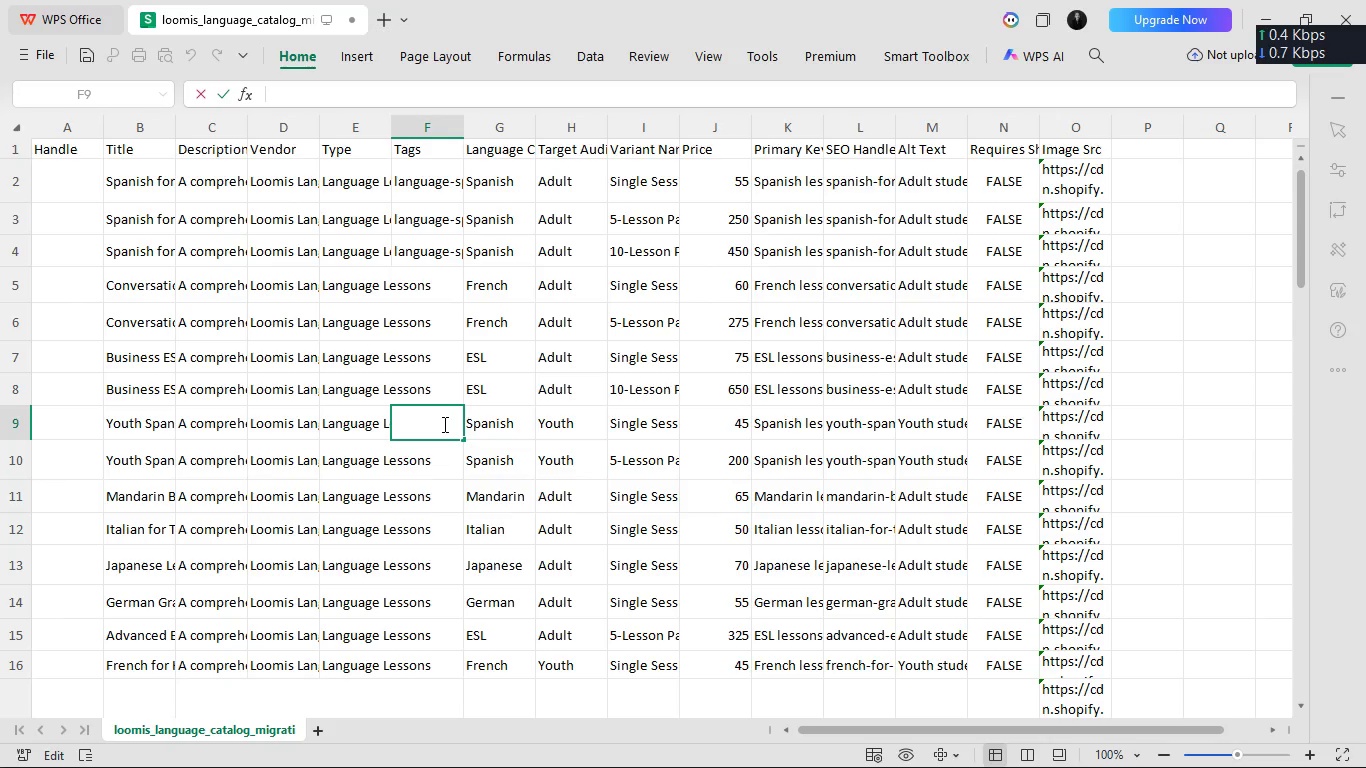 
key(Control+V)
 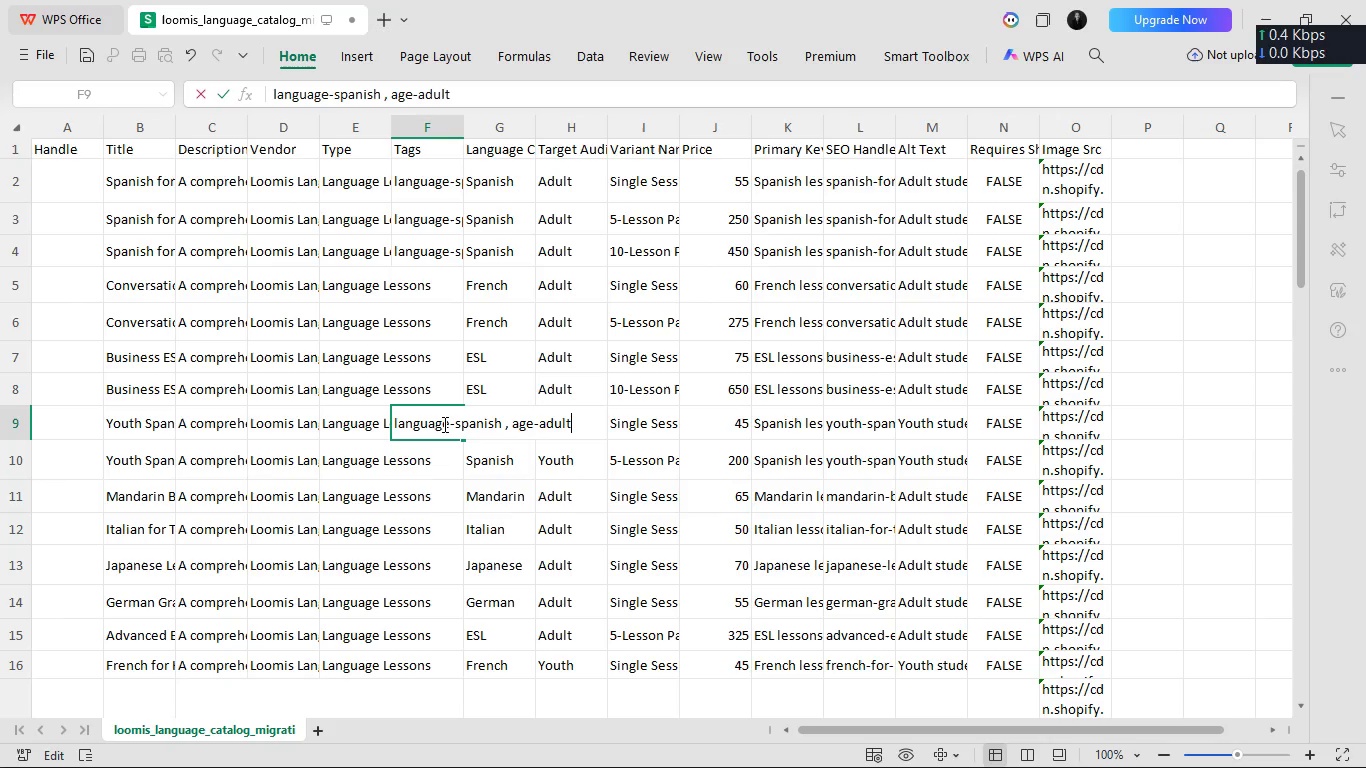 
key(Enter)
 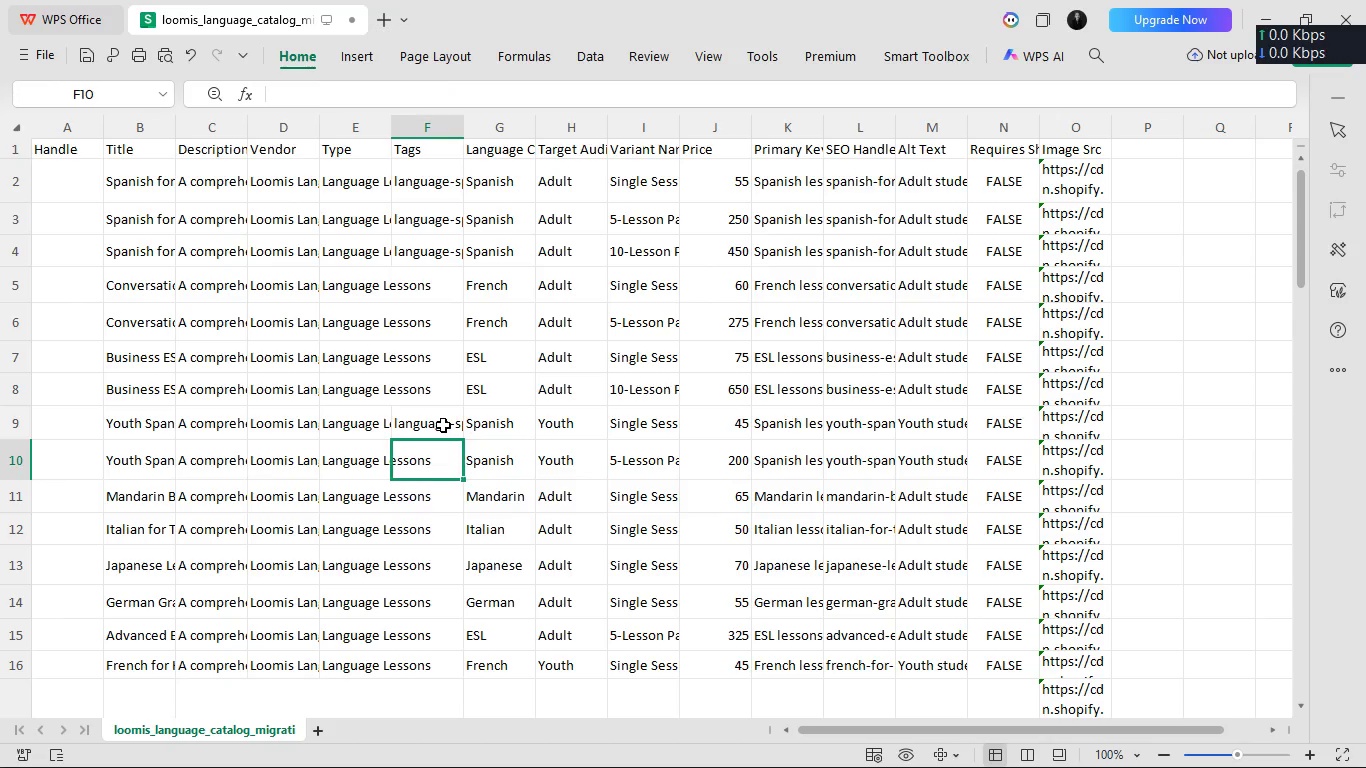 
left_click([443, 424])
 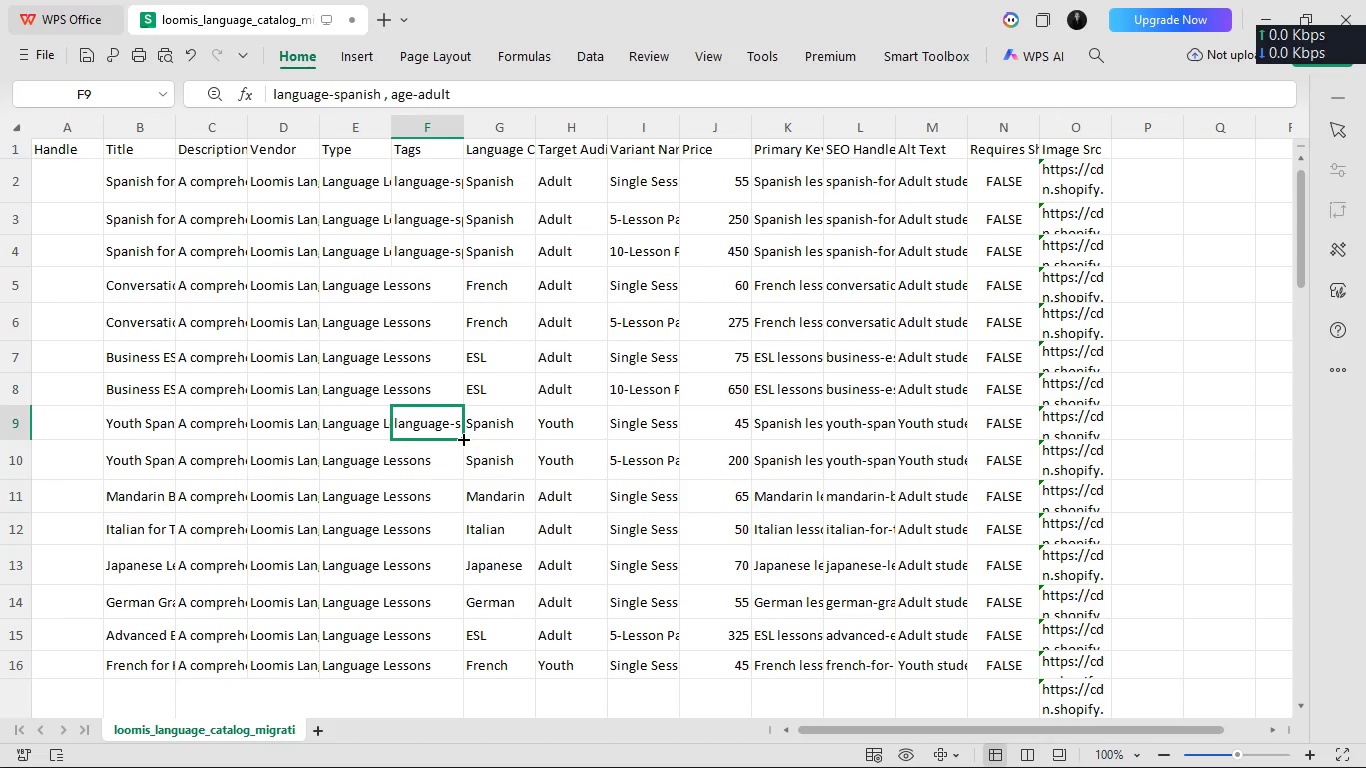 
left_click_drag(start_coordinate=[464, 440], to_coordinate=[464, 470])
 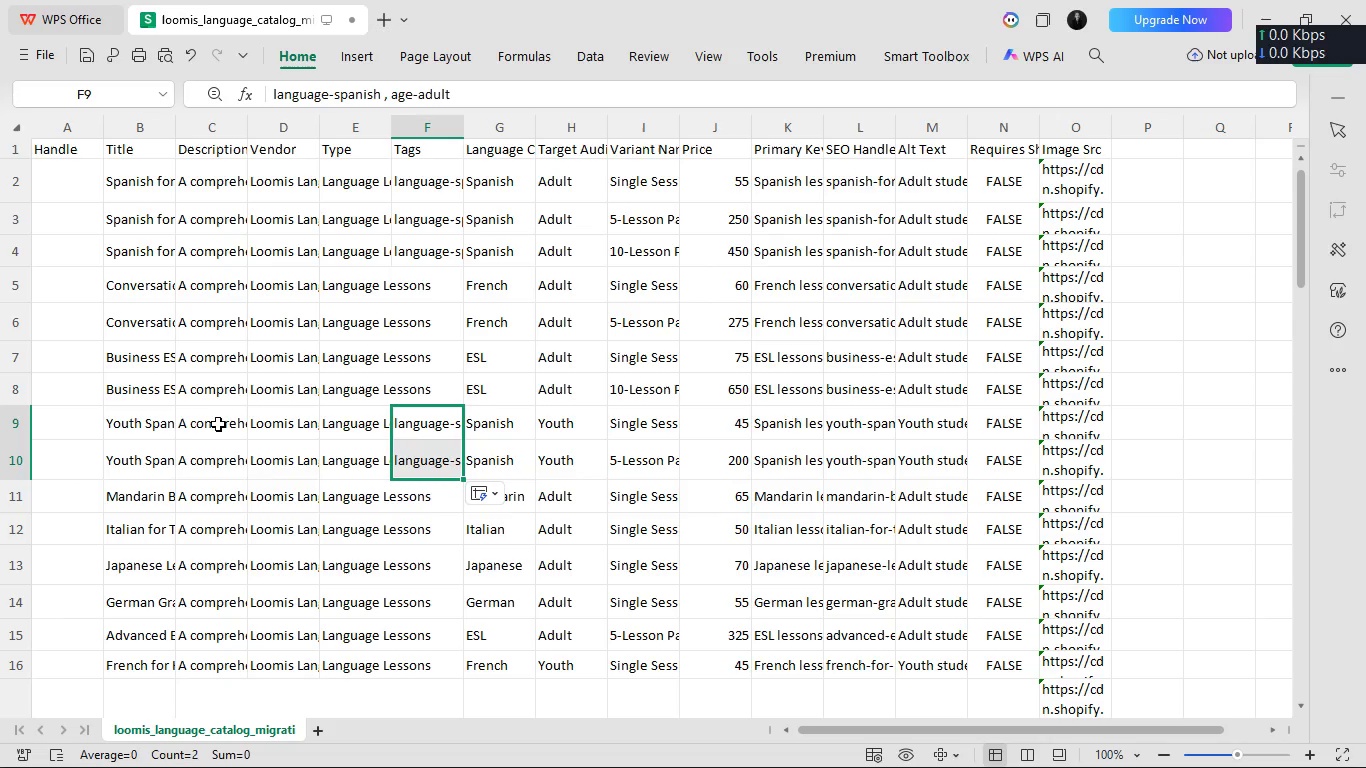 
left_click([159, 390])
 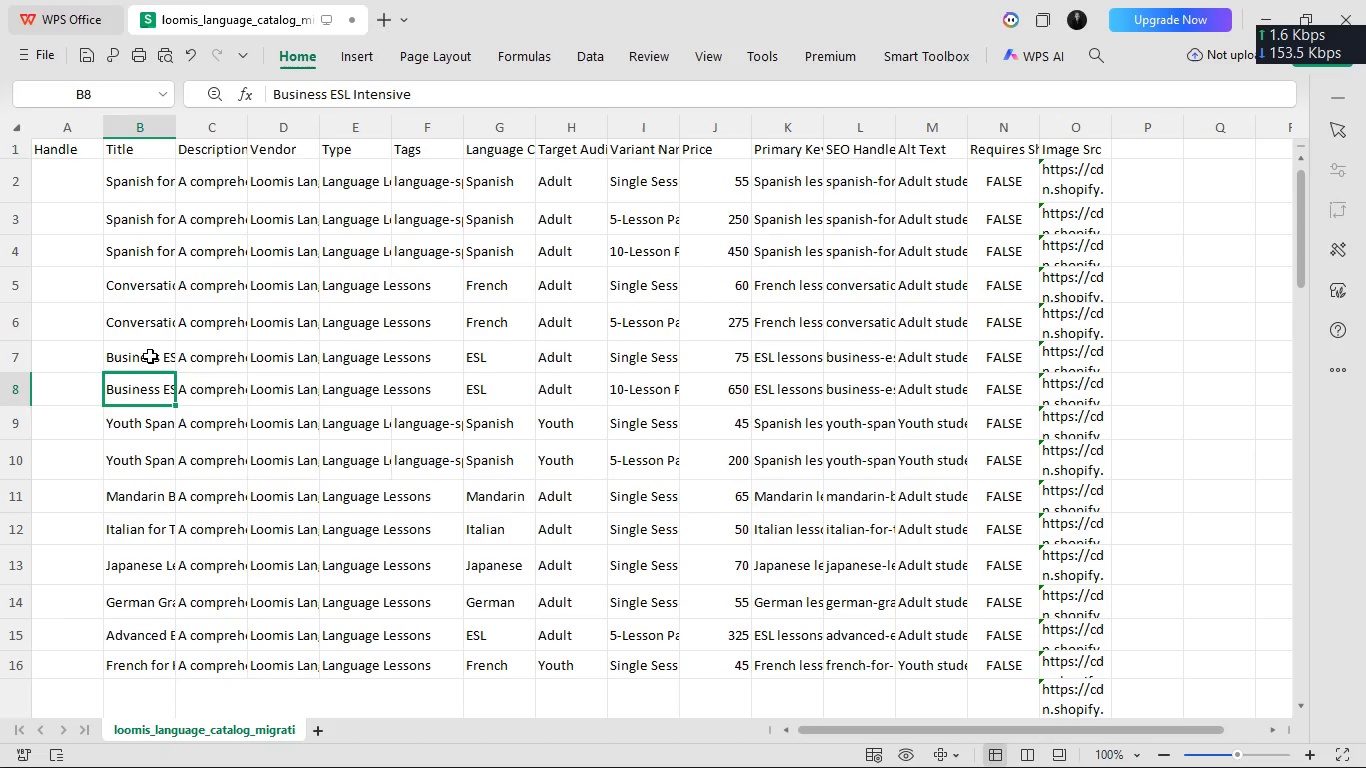 
left_click([150, 353])
 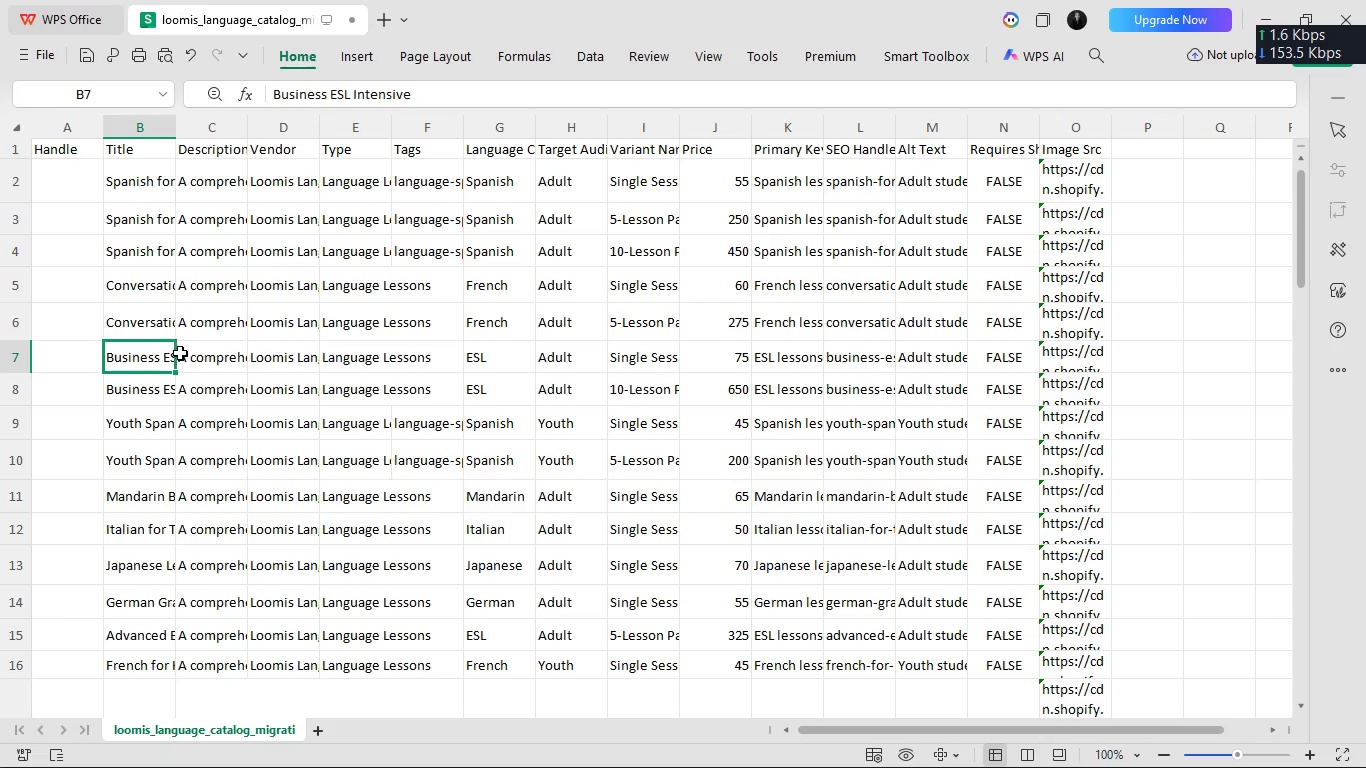 
left_click([180, 352])
 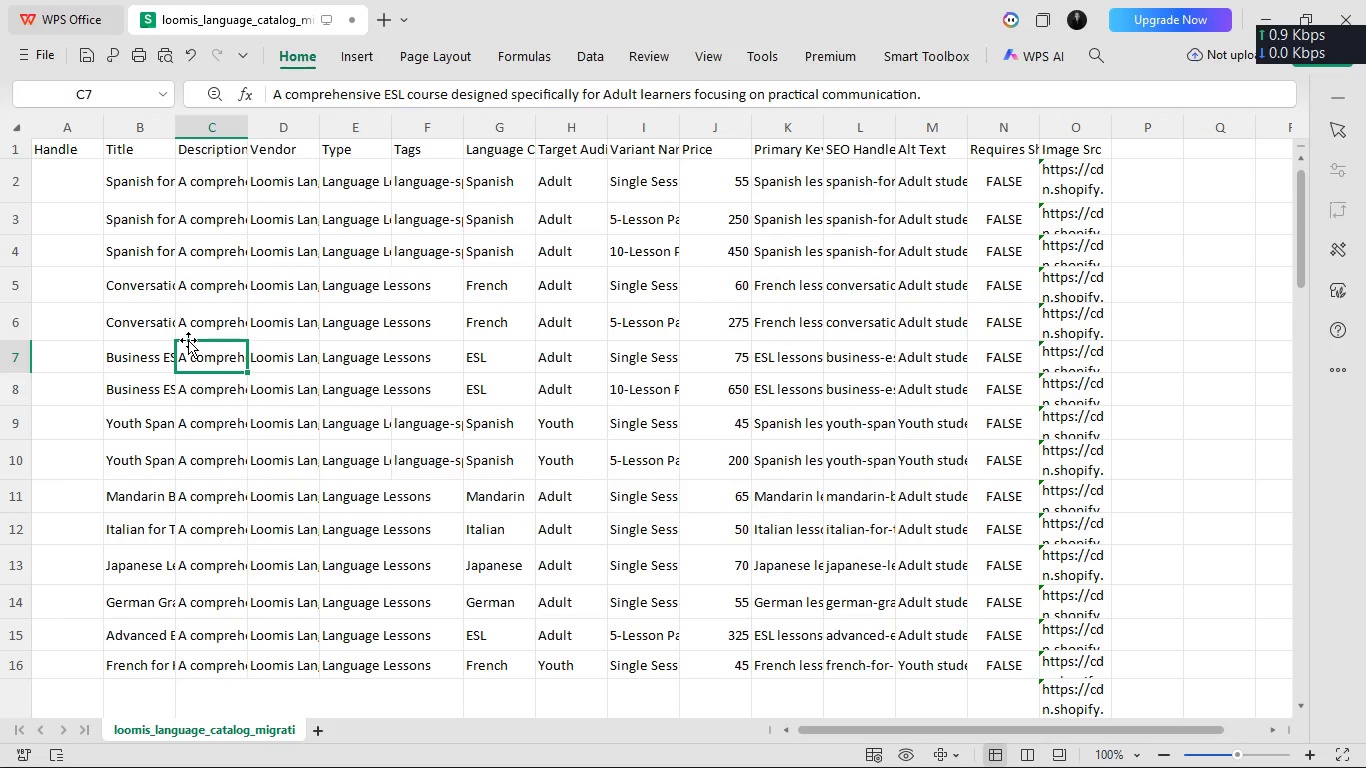 
wait(39.58)
 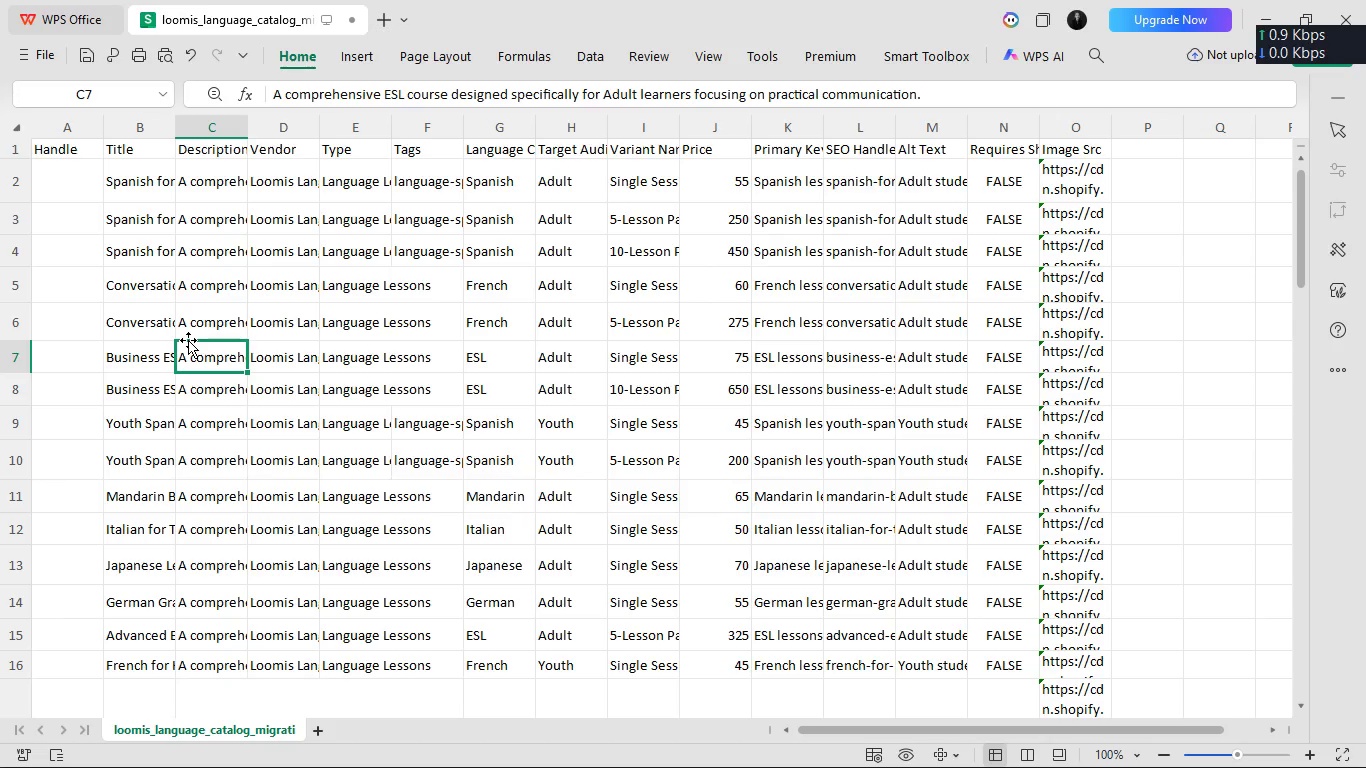 
left_click([389, 287])
 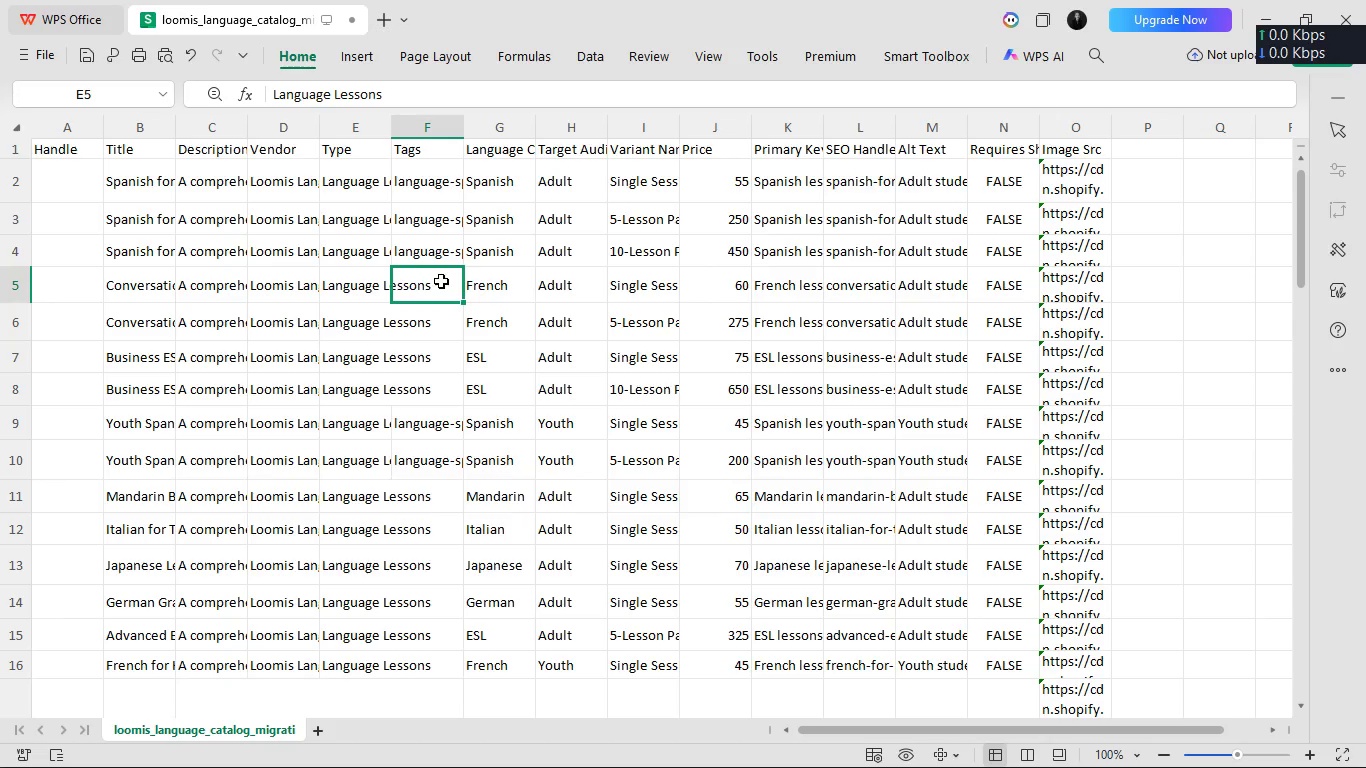 
double_click([441, 280])
 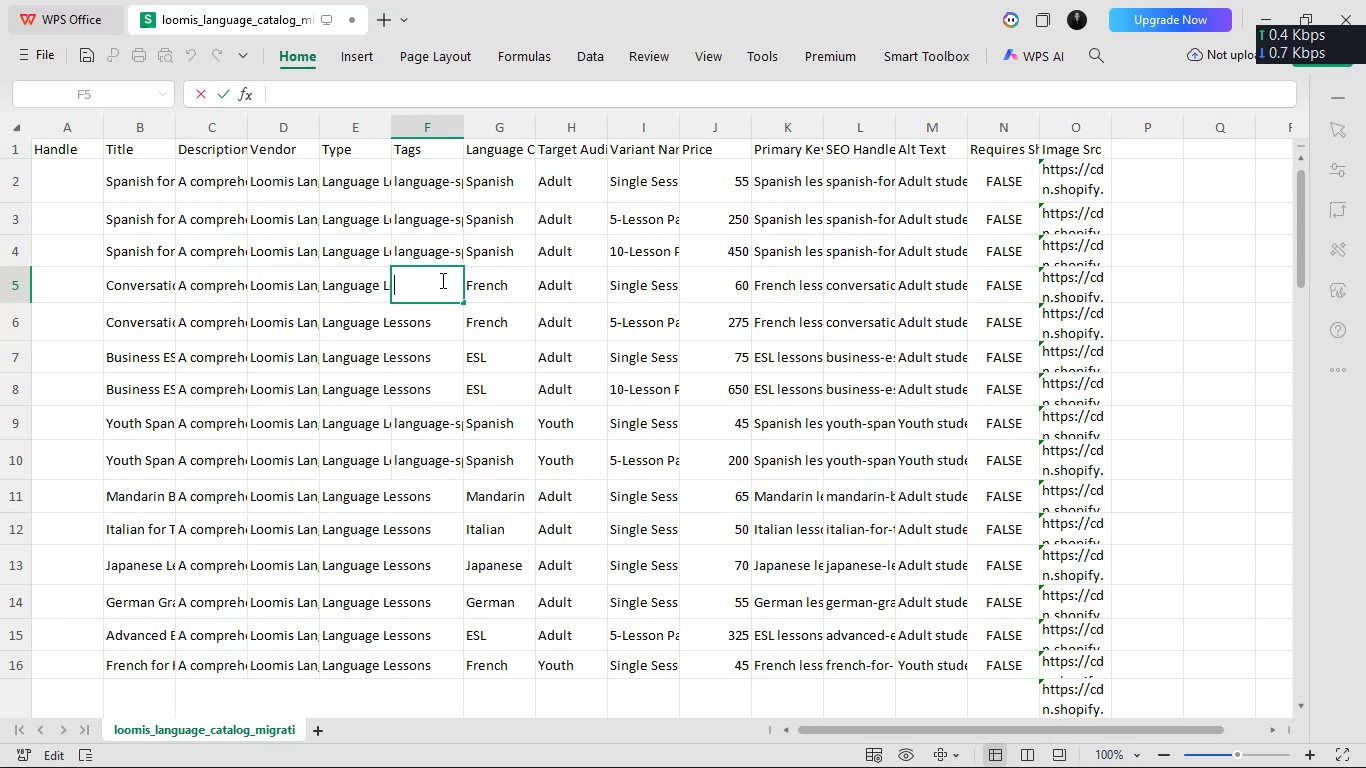 
key(Control+V)
 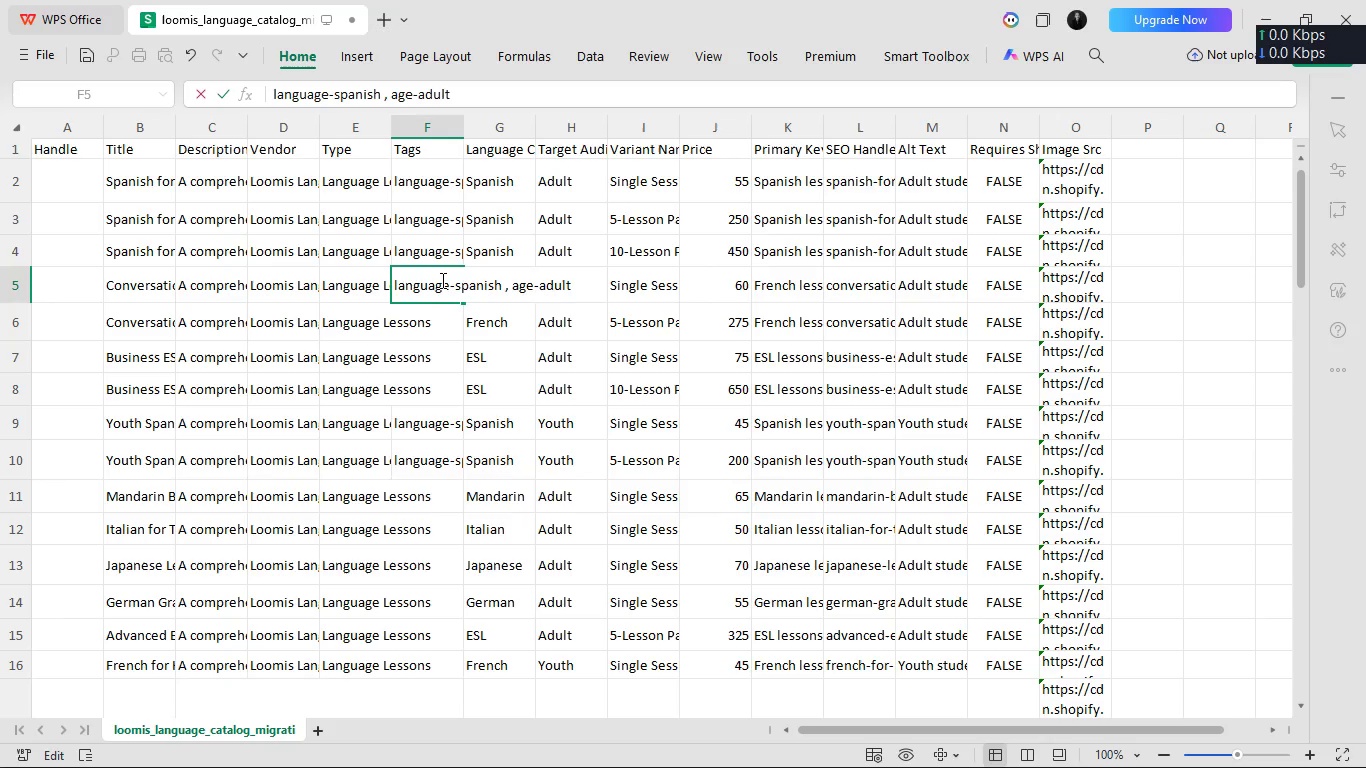 
key(Enter)
 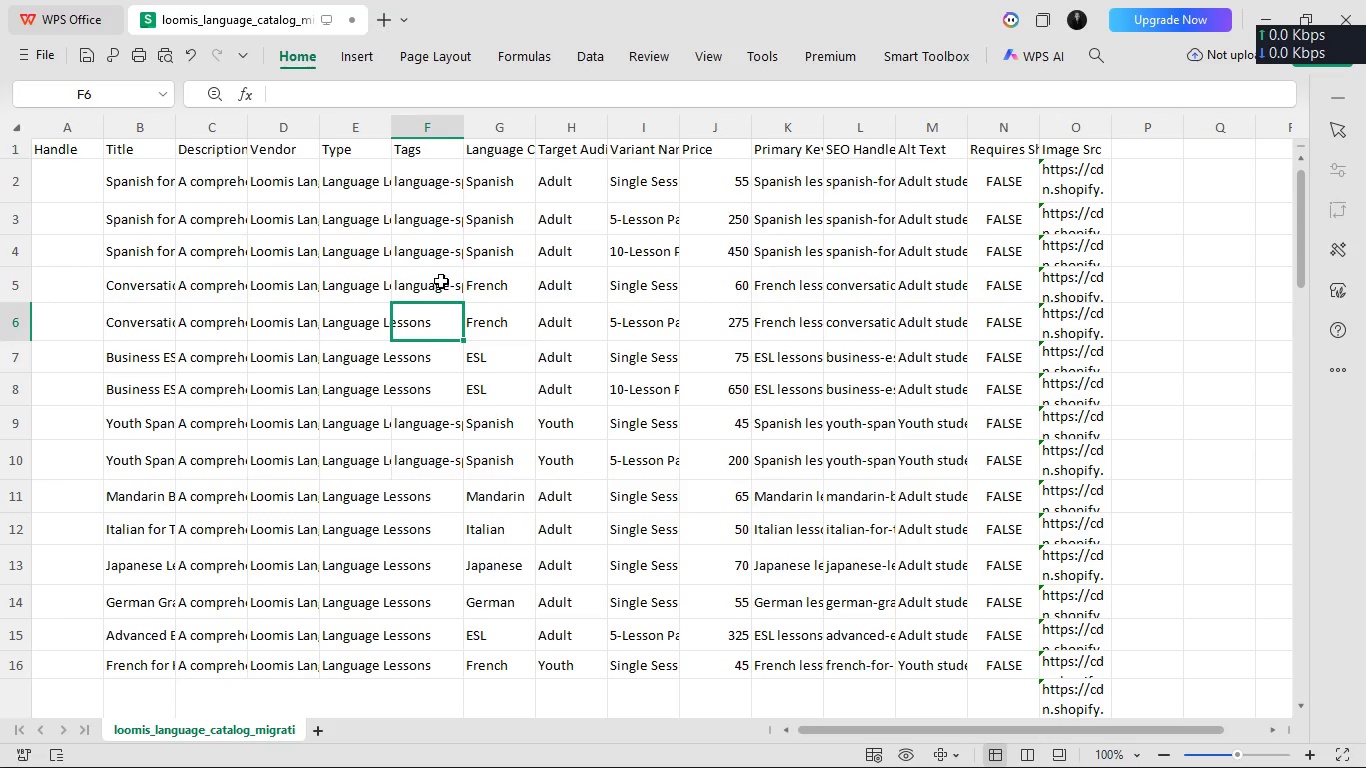 
left_click([441, 280])
 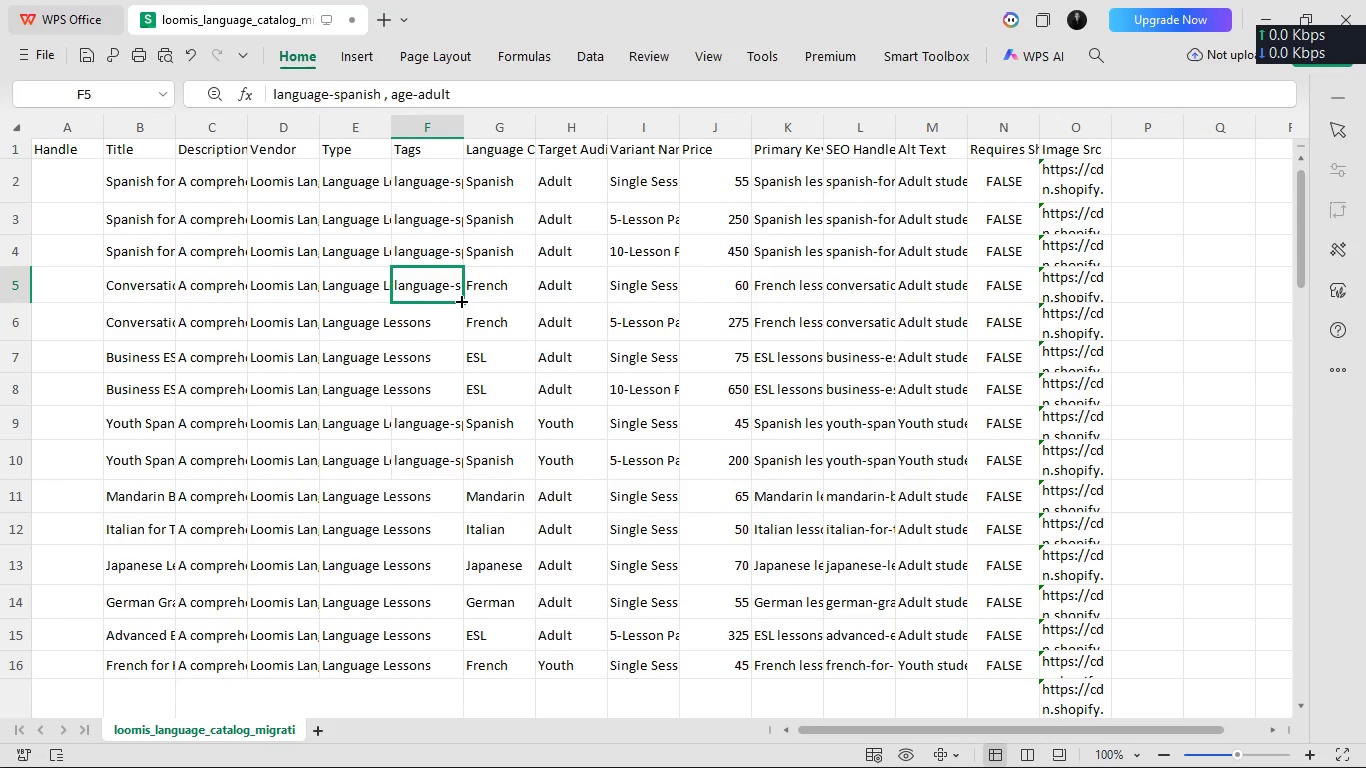 
left_click_drag(start_coordinate=[462, 302], to_coordinate=[452, 332])
 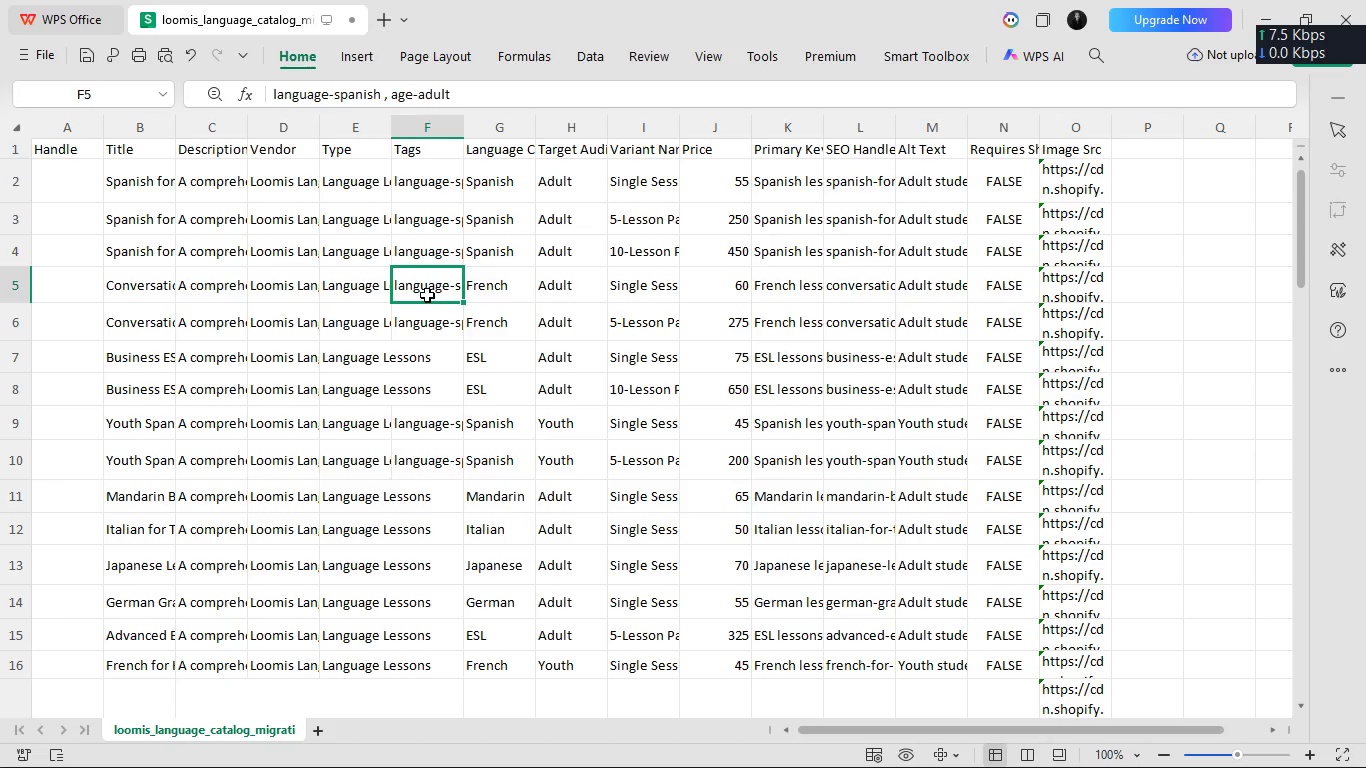 
double_click([427, 294])
 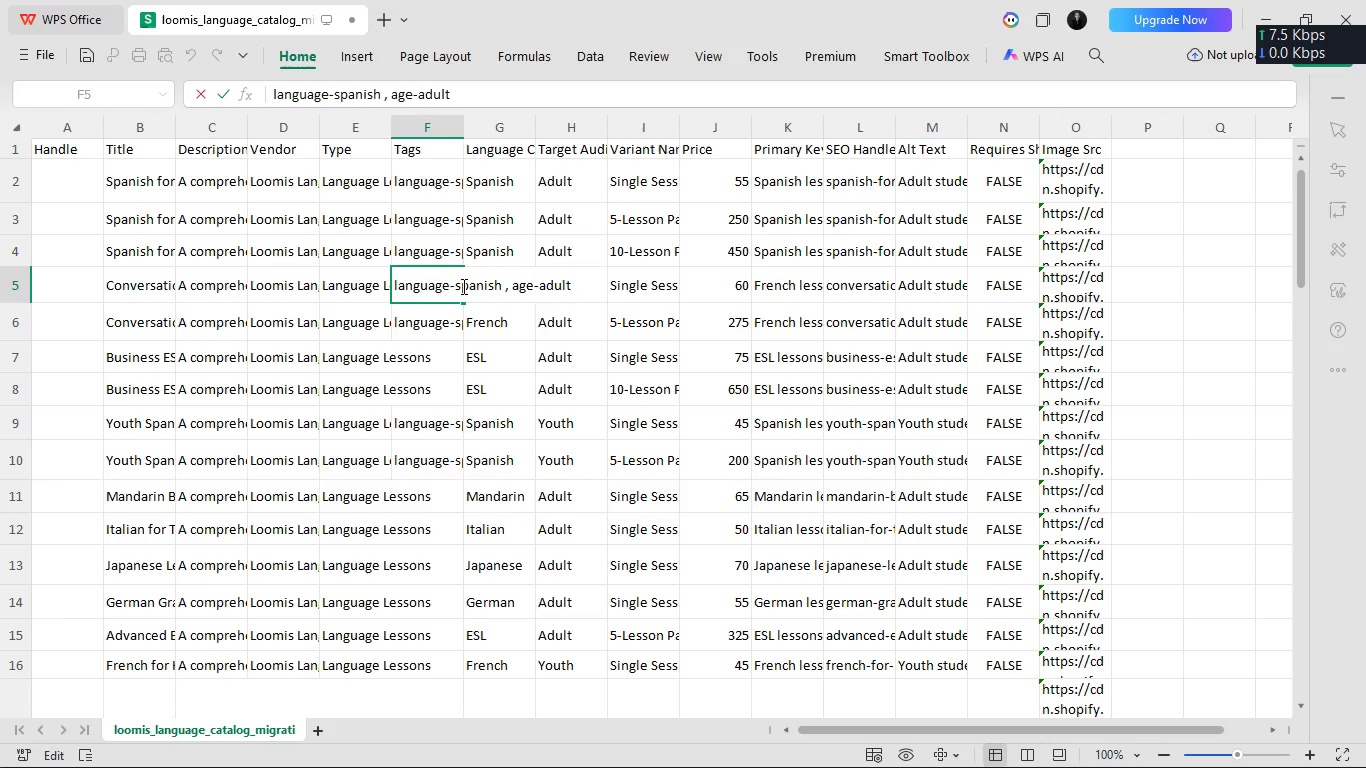 
double_click([463, 286])
 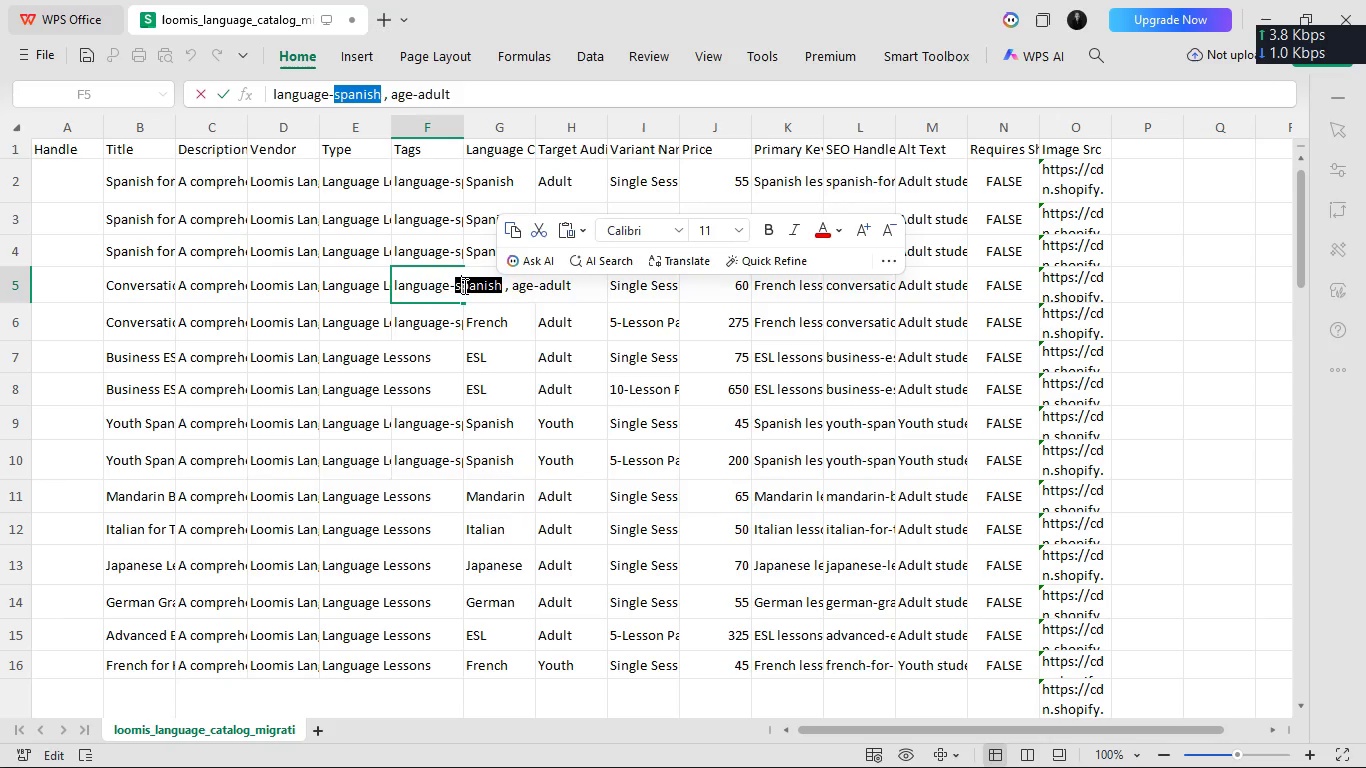 
type(french)
 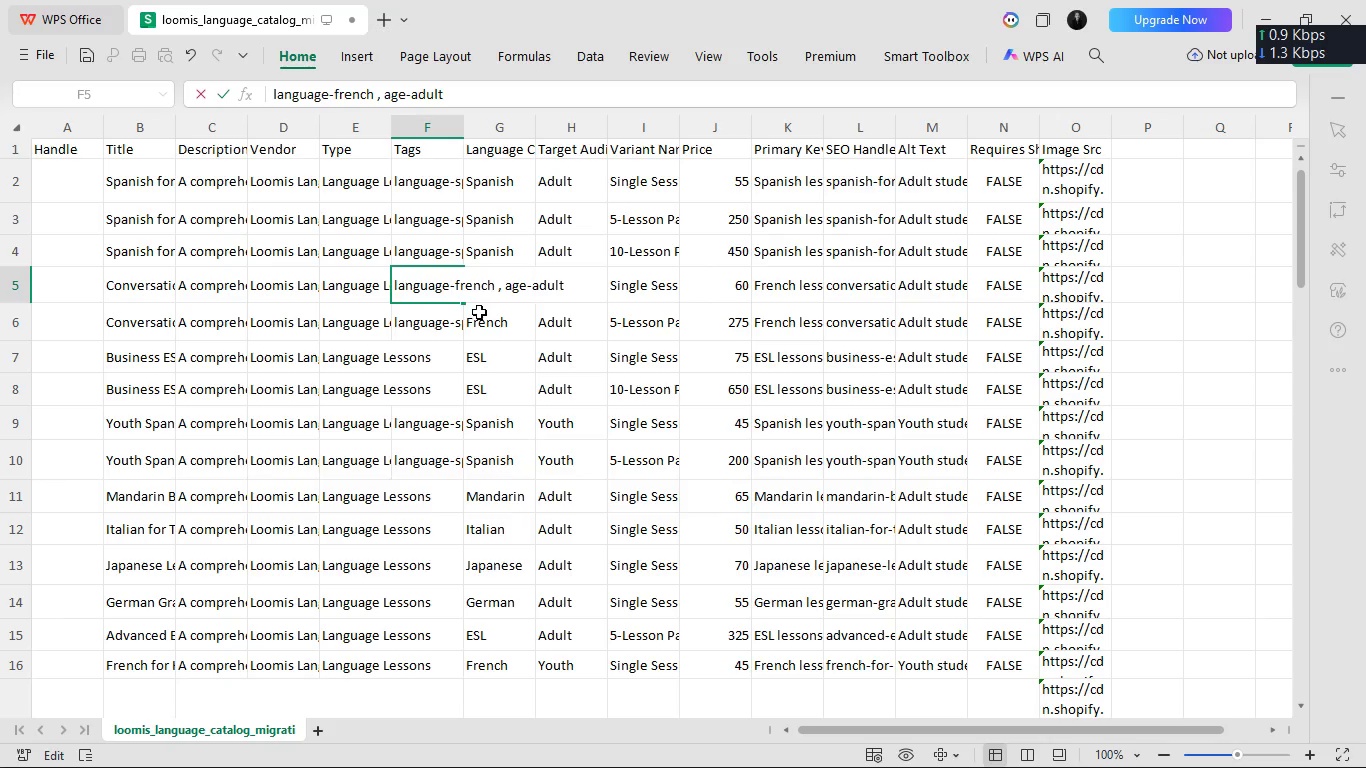 
left_click([428, 320])
 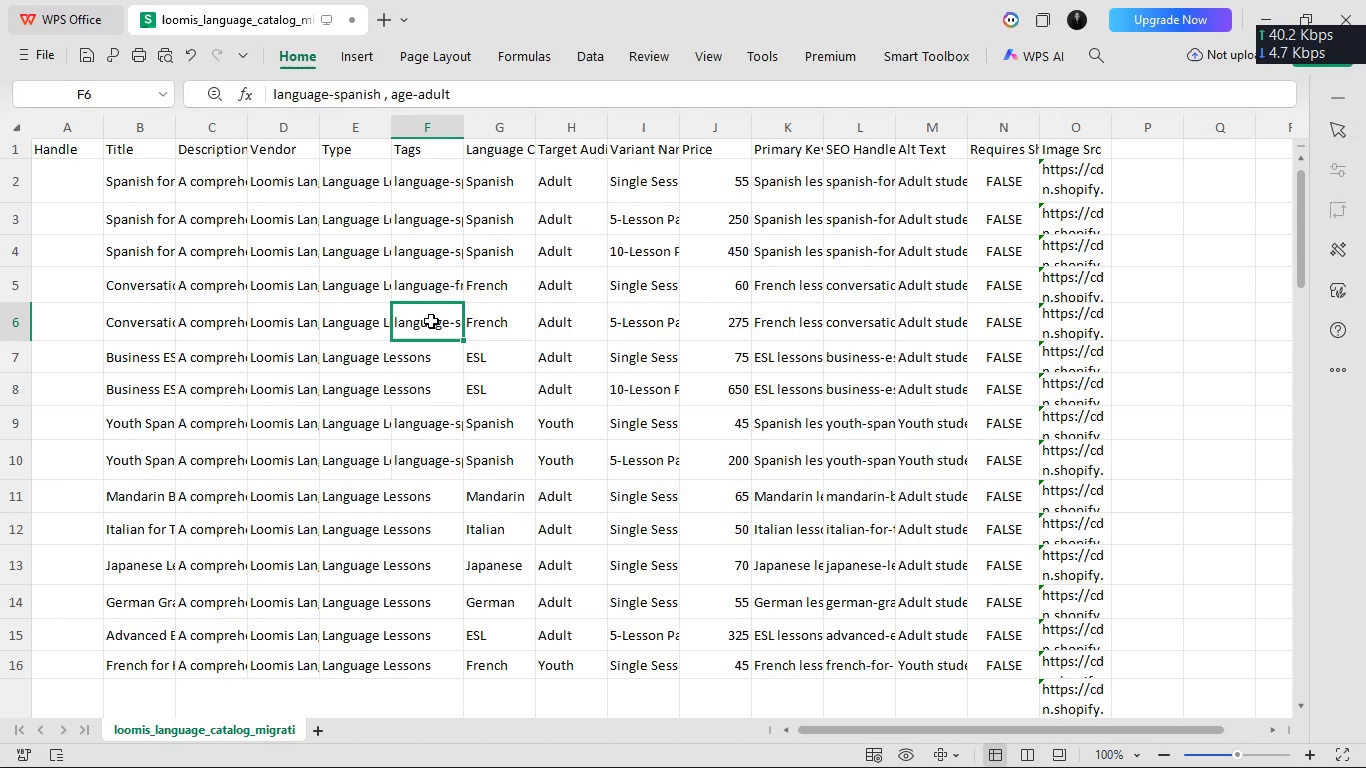 
double_click([431, 320])
 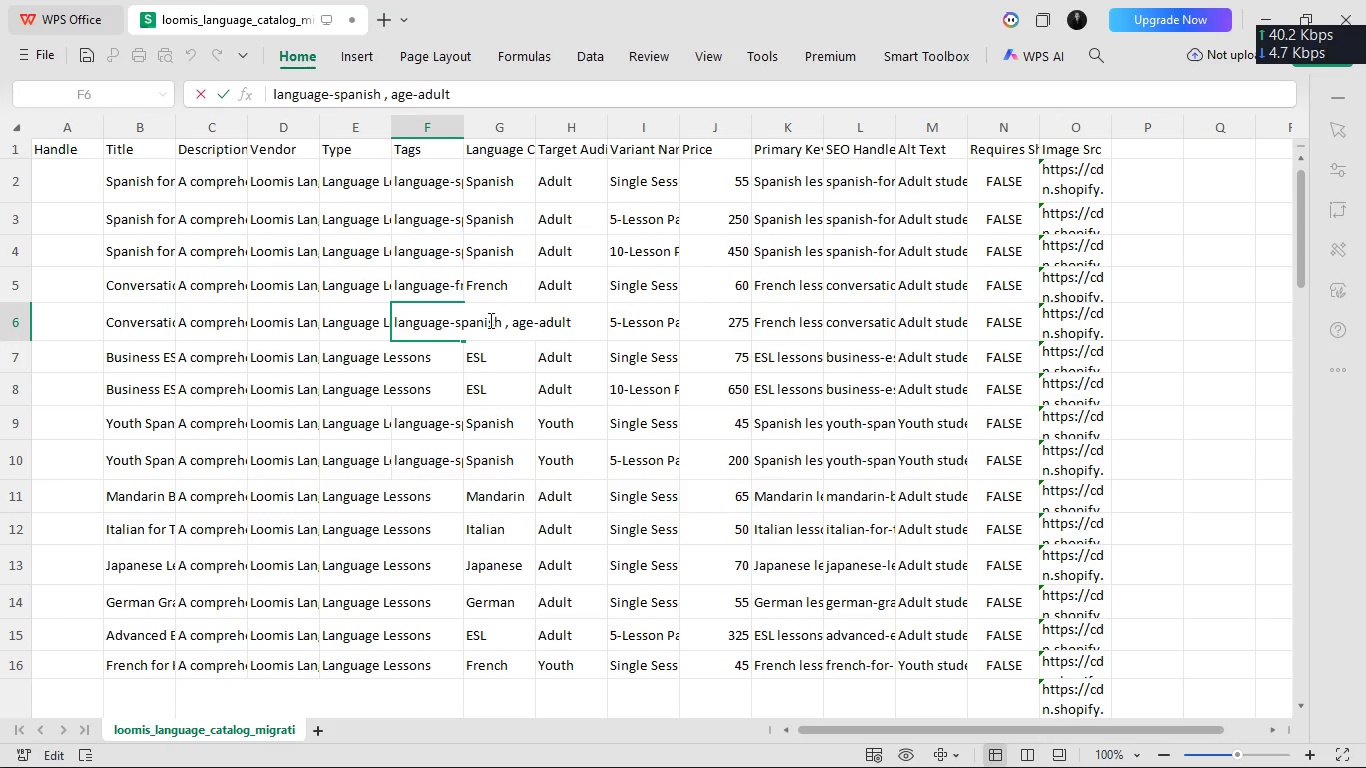 
double_click([487, 320])
 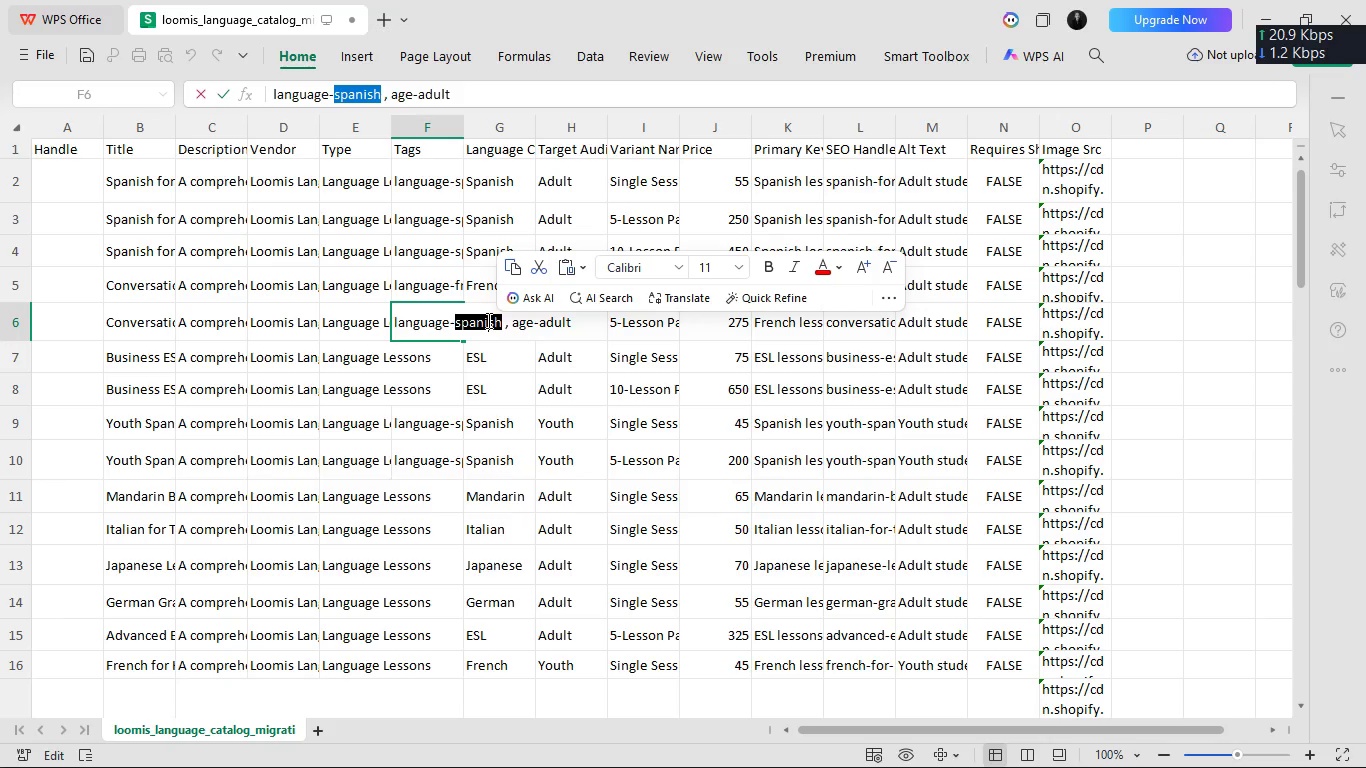 
type(french)
 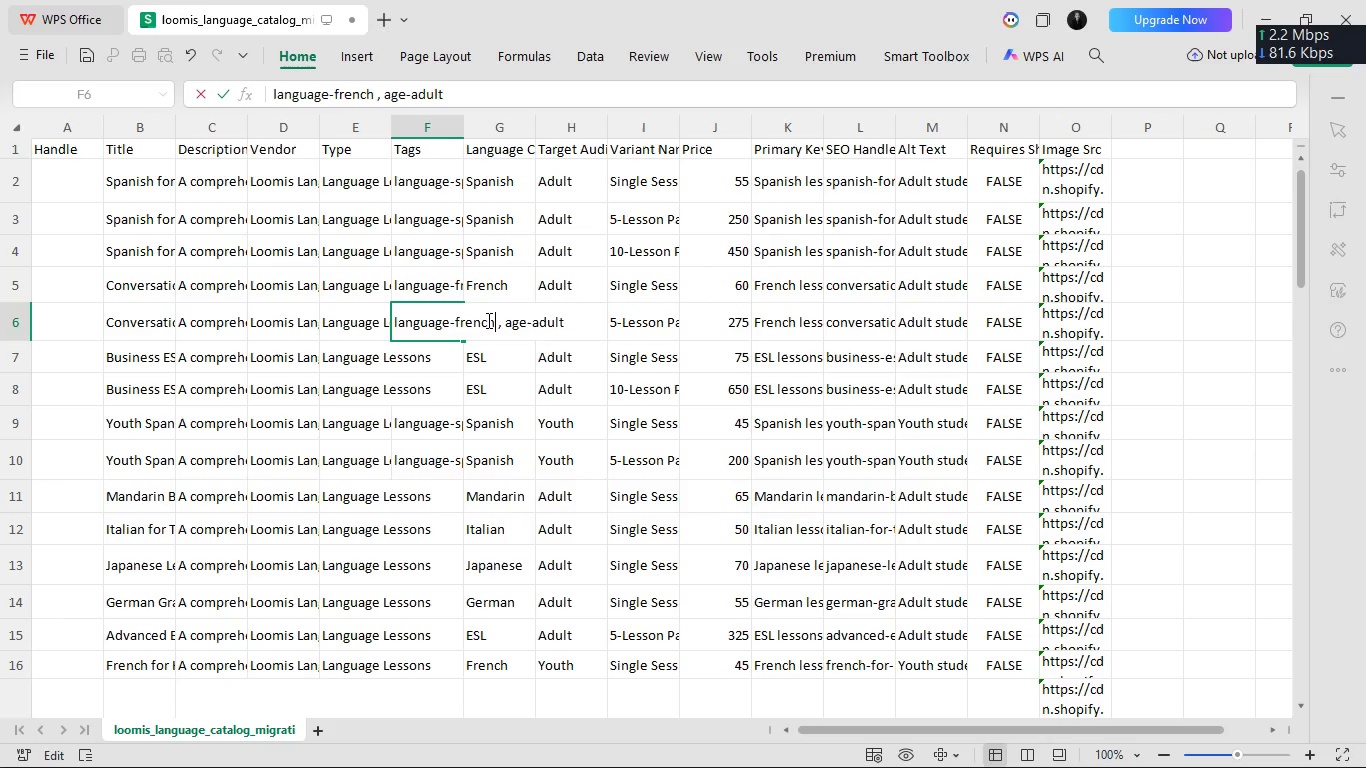 
key(Enter)
 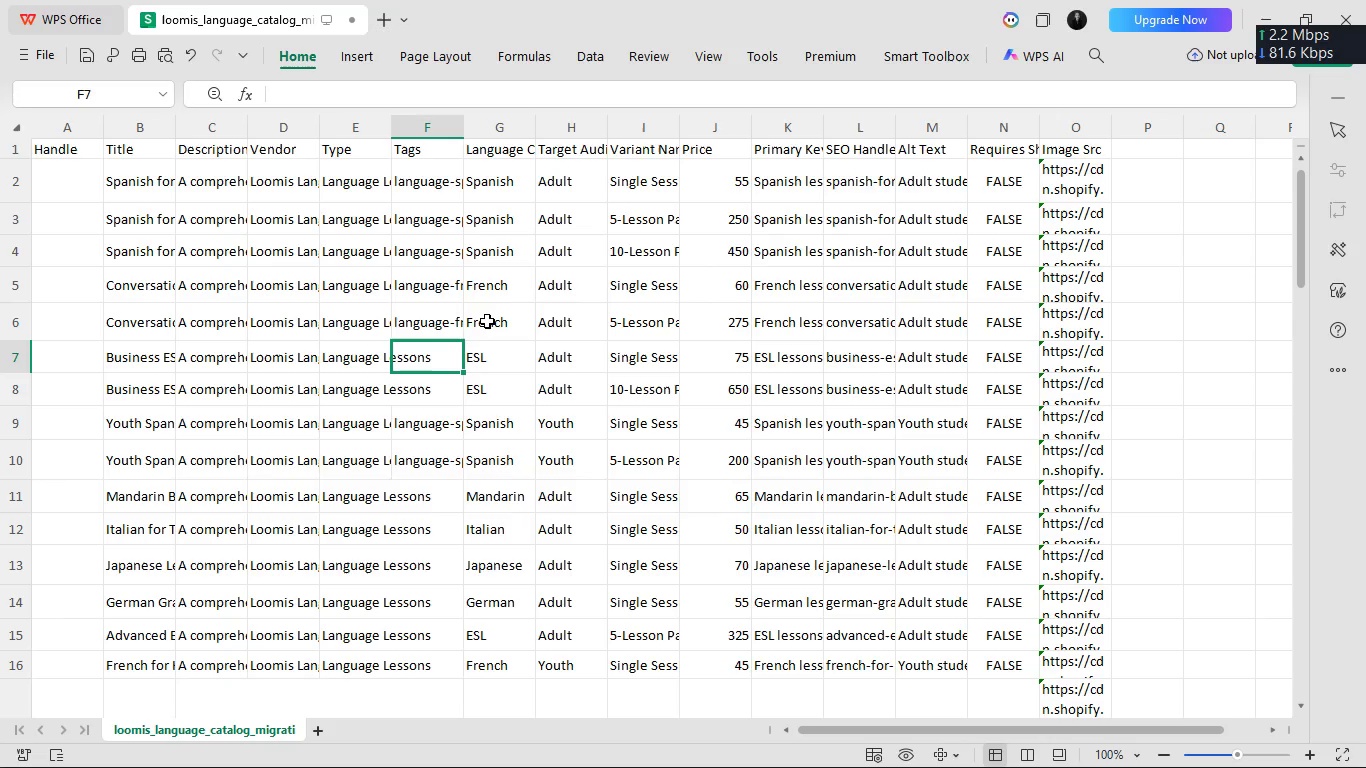 
scroll: coordinate [487, 320], scroll_direction: up, amount: 1.0
 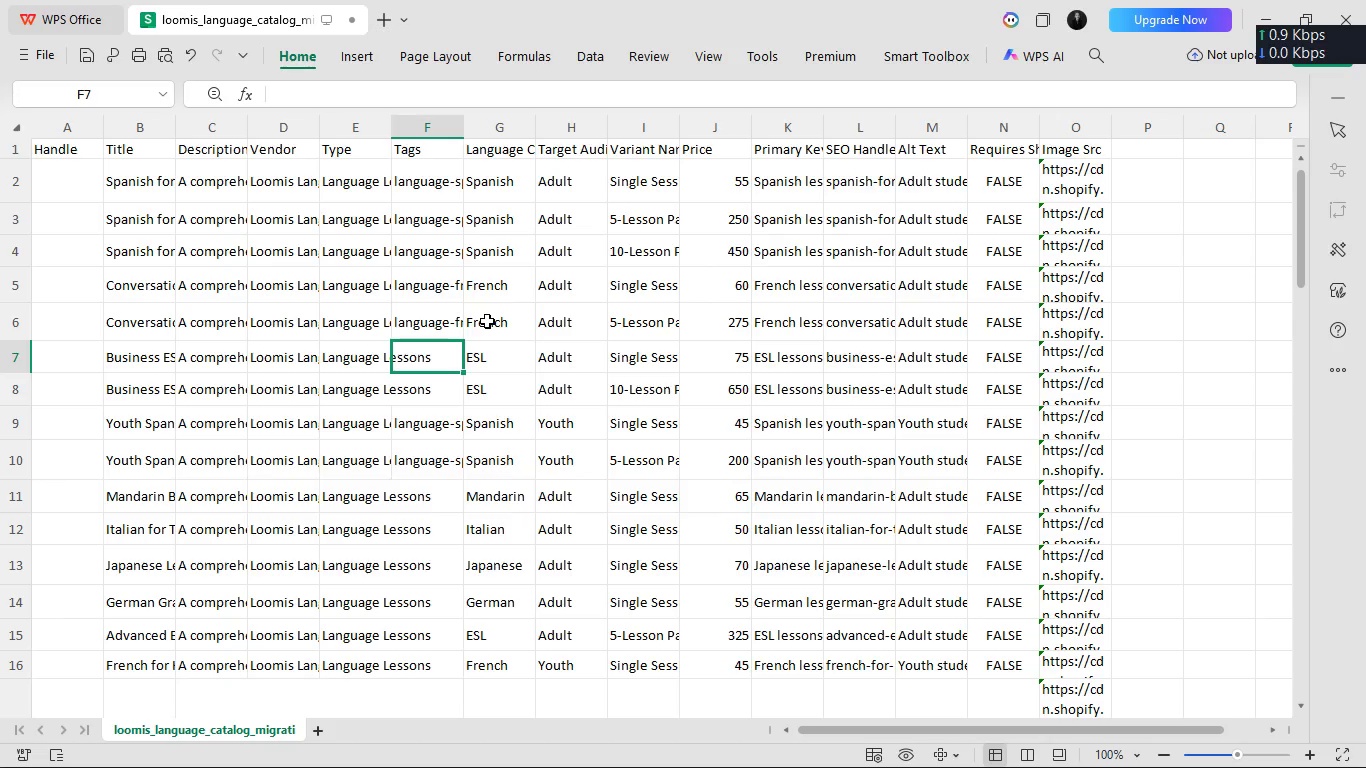 
wait(22.72)
 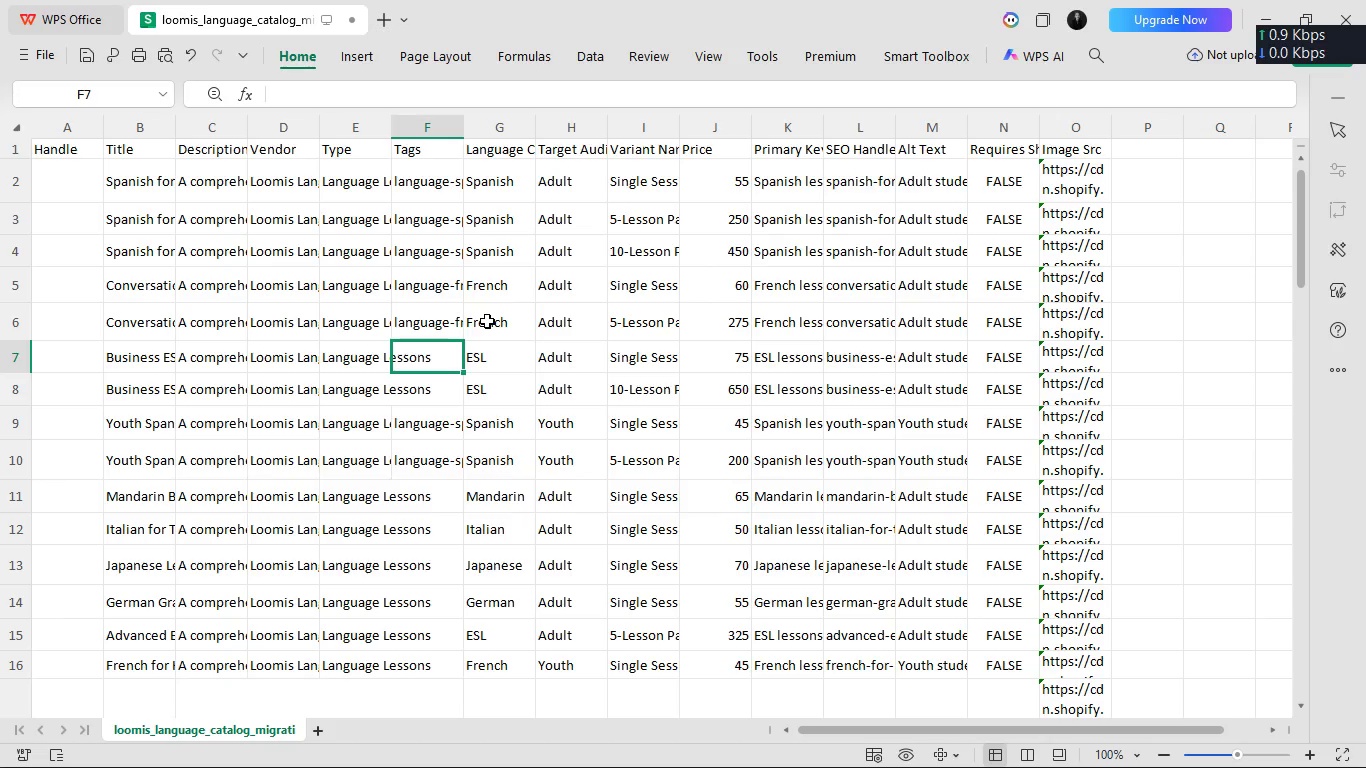 
left_click([441, 125])
 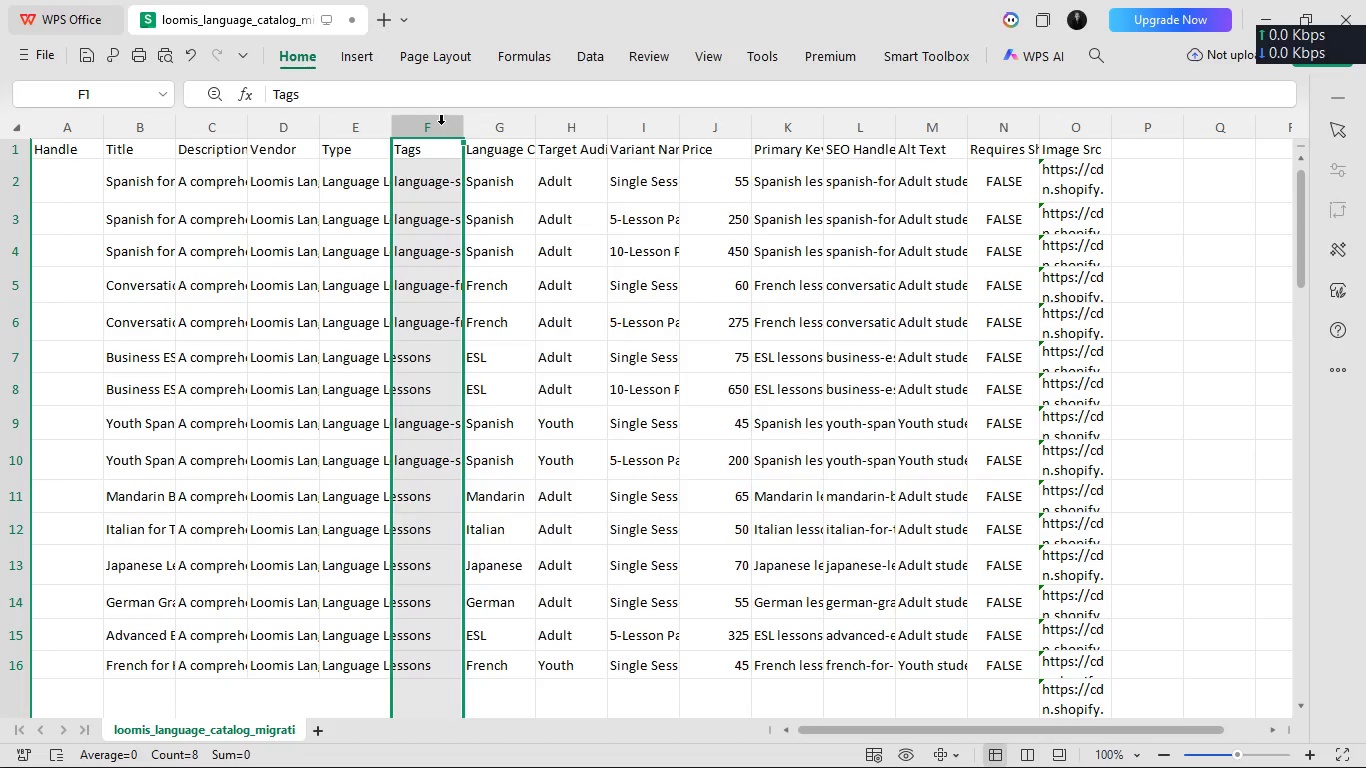 
right_click([441, 125])
 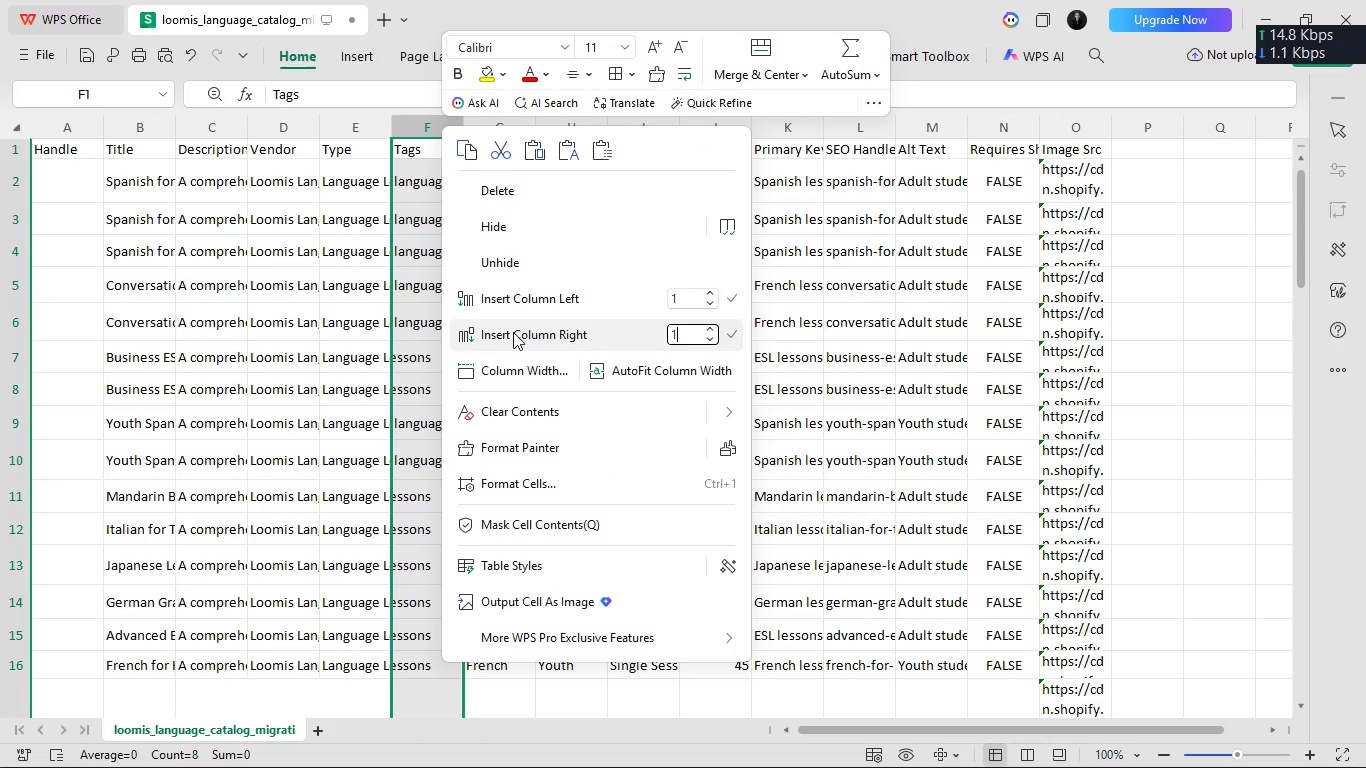 
left_click([513, 332])
 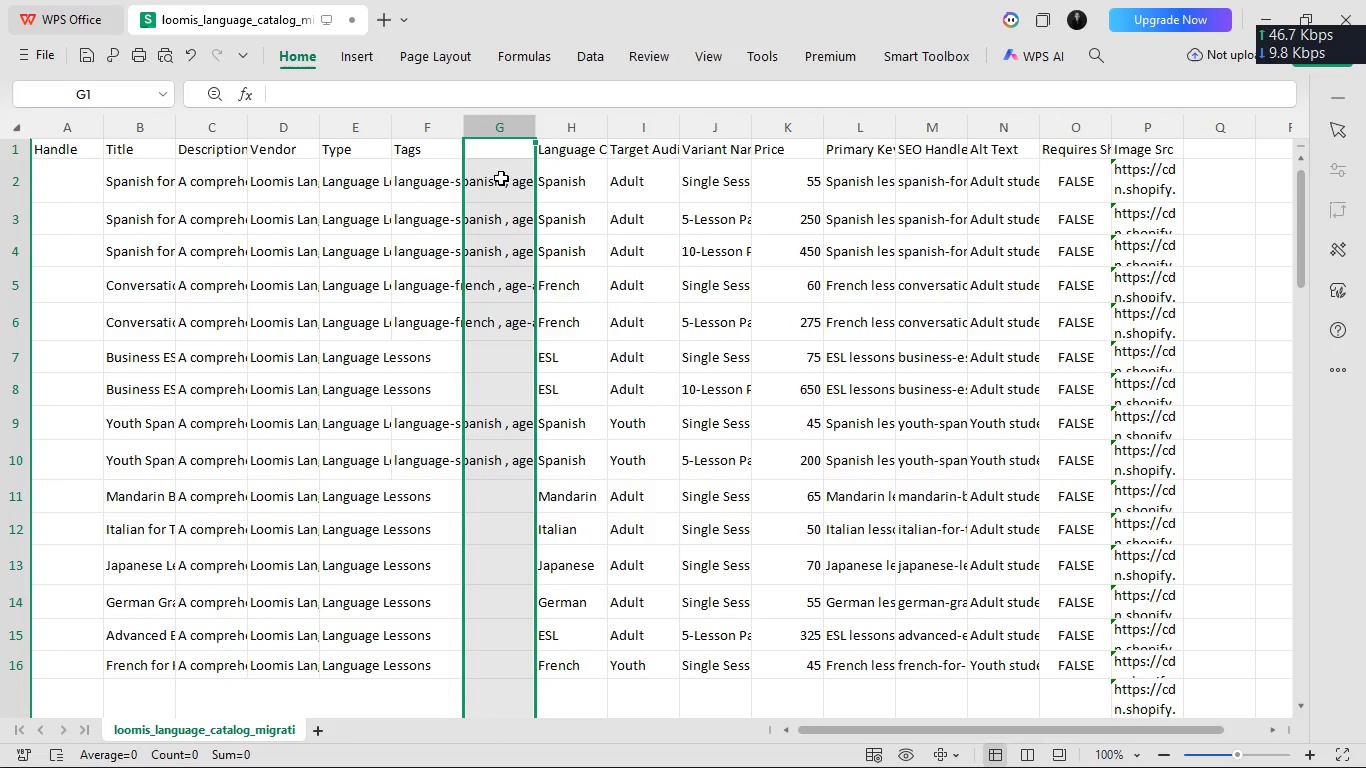 
left_click([498, 152])
 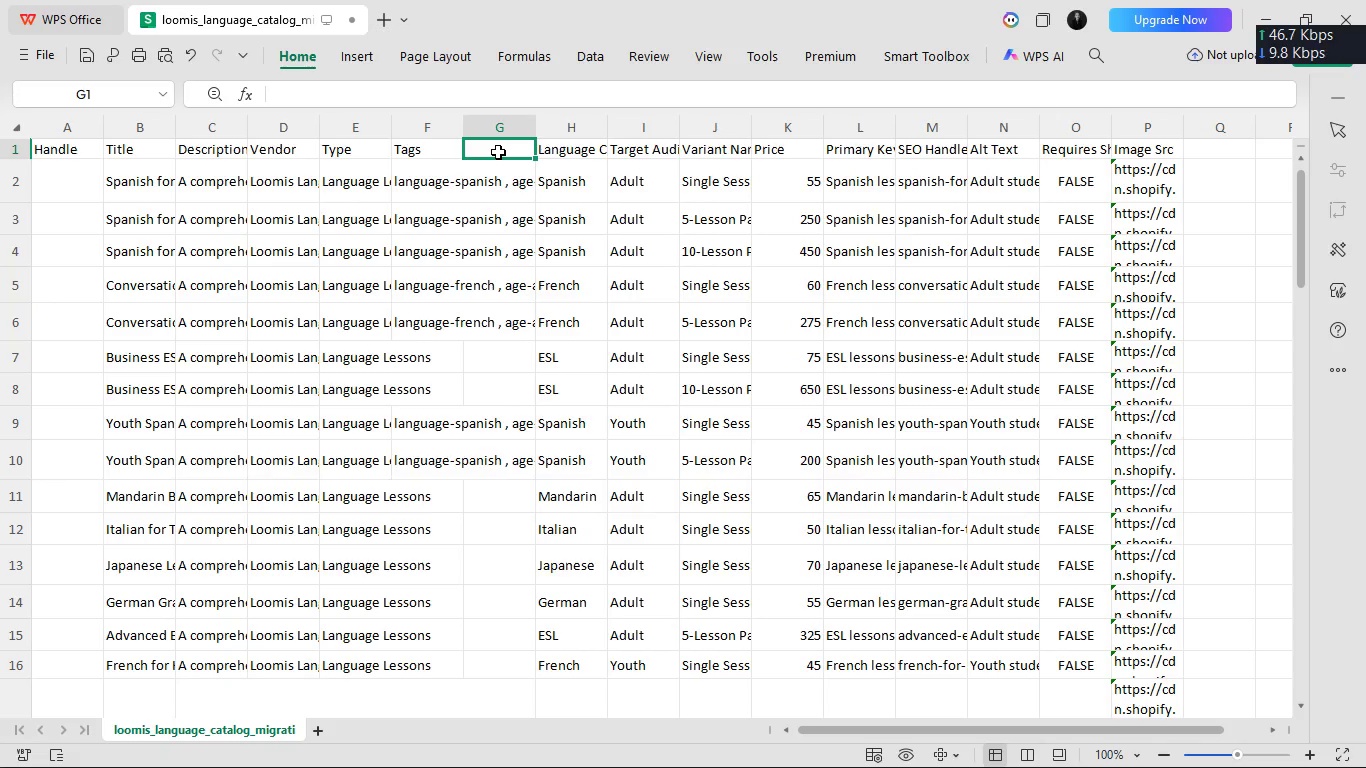 
left_click([498, 151])
 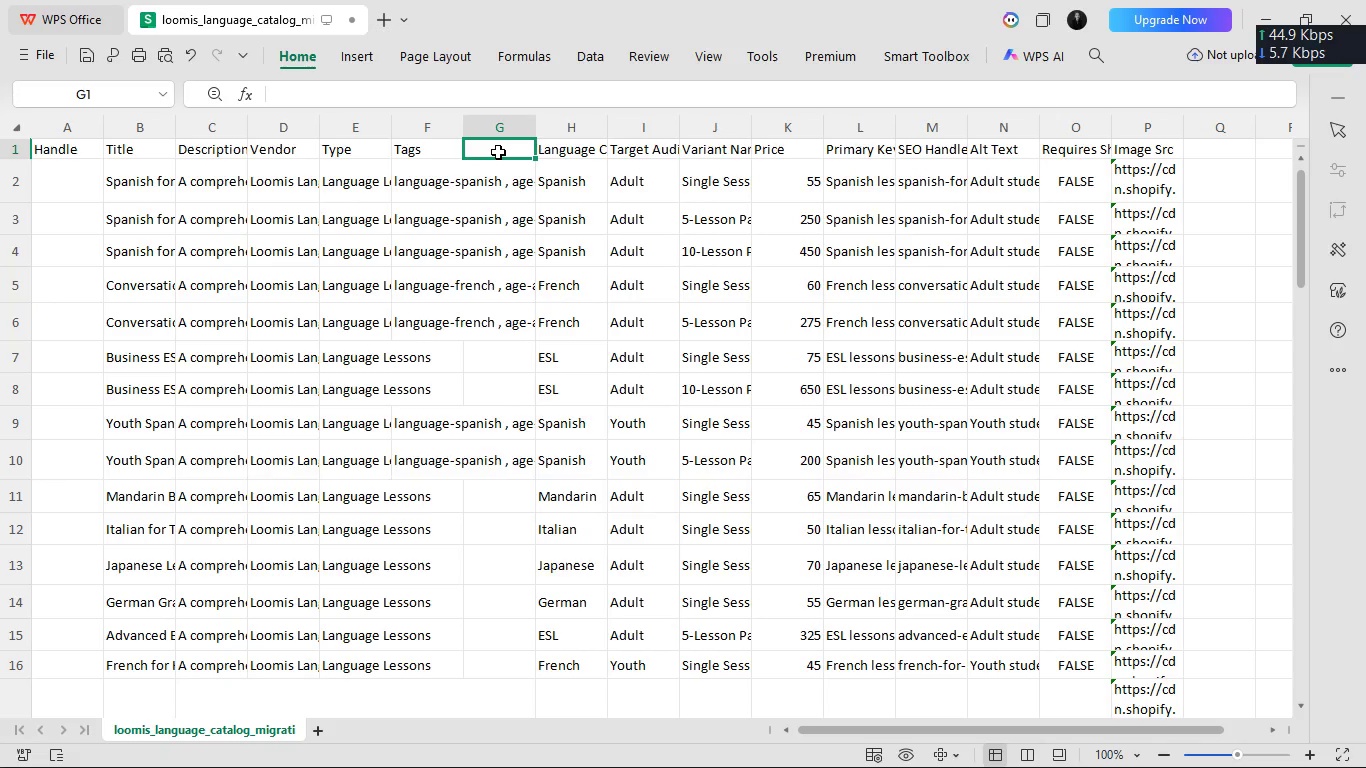 
type(Published)
 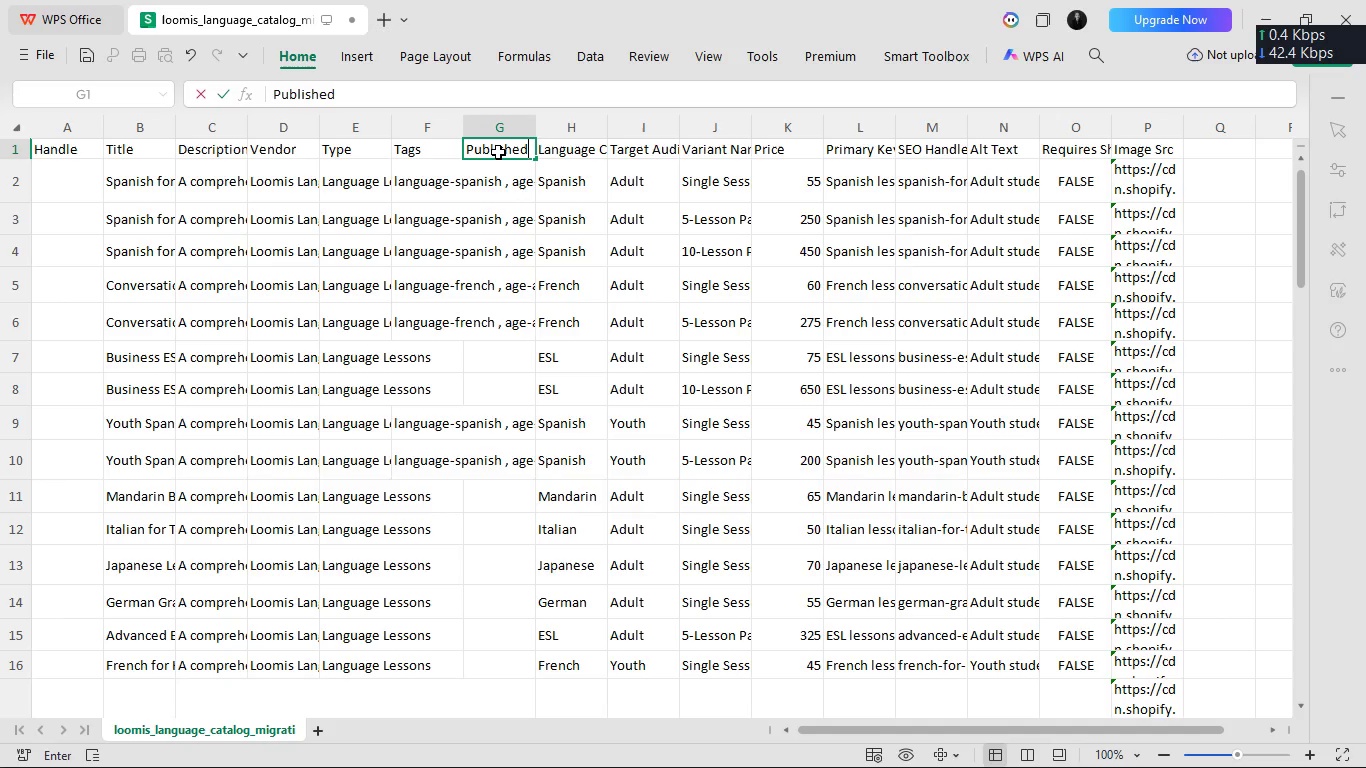 
key(Enter)
 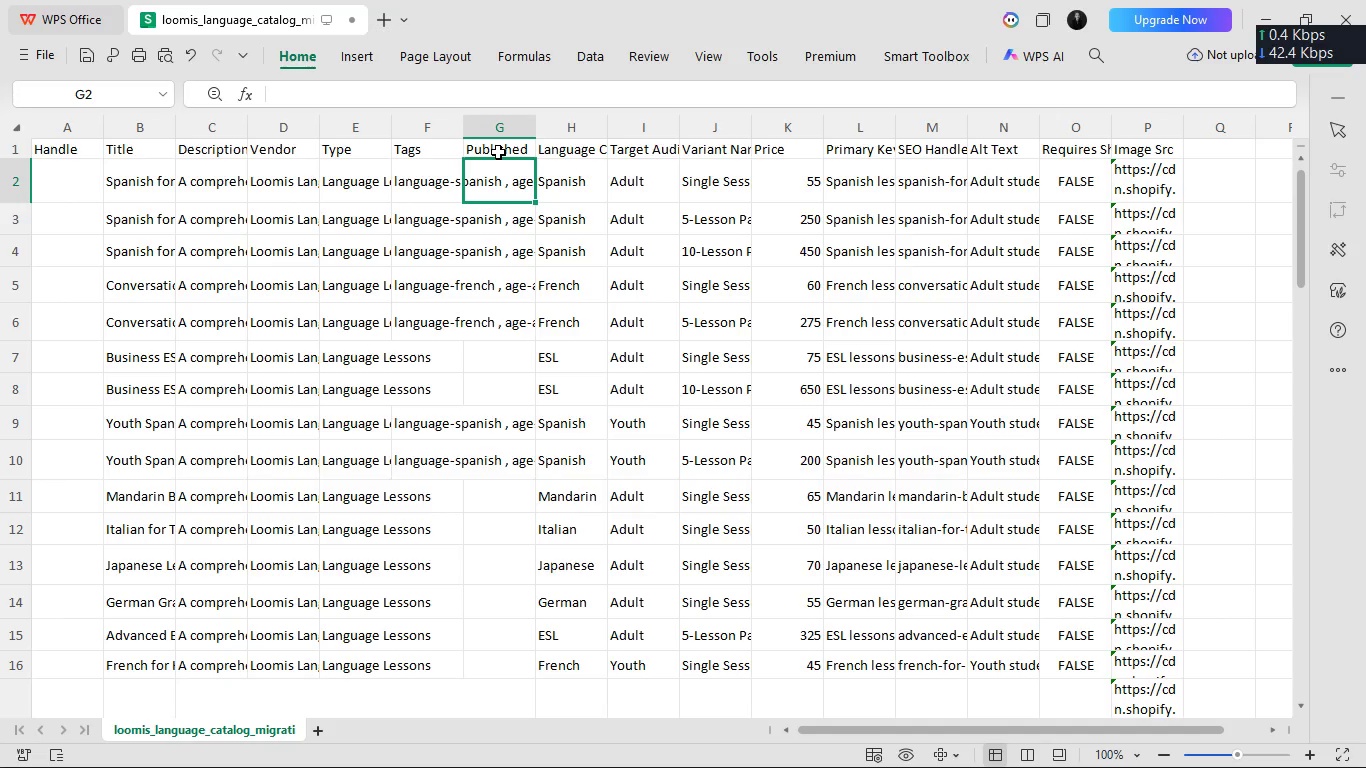 
type(TRUE)
 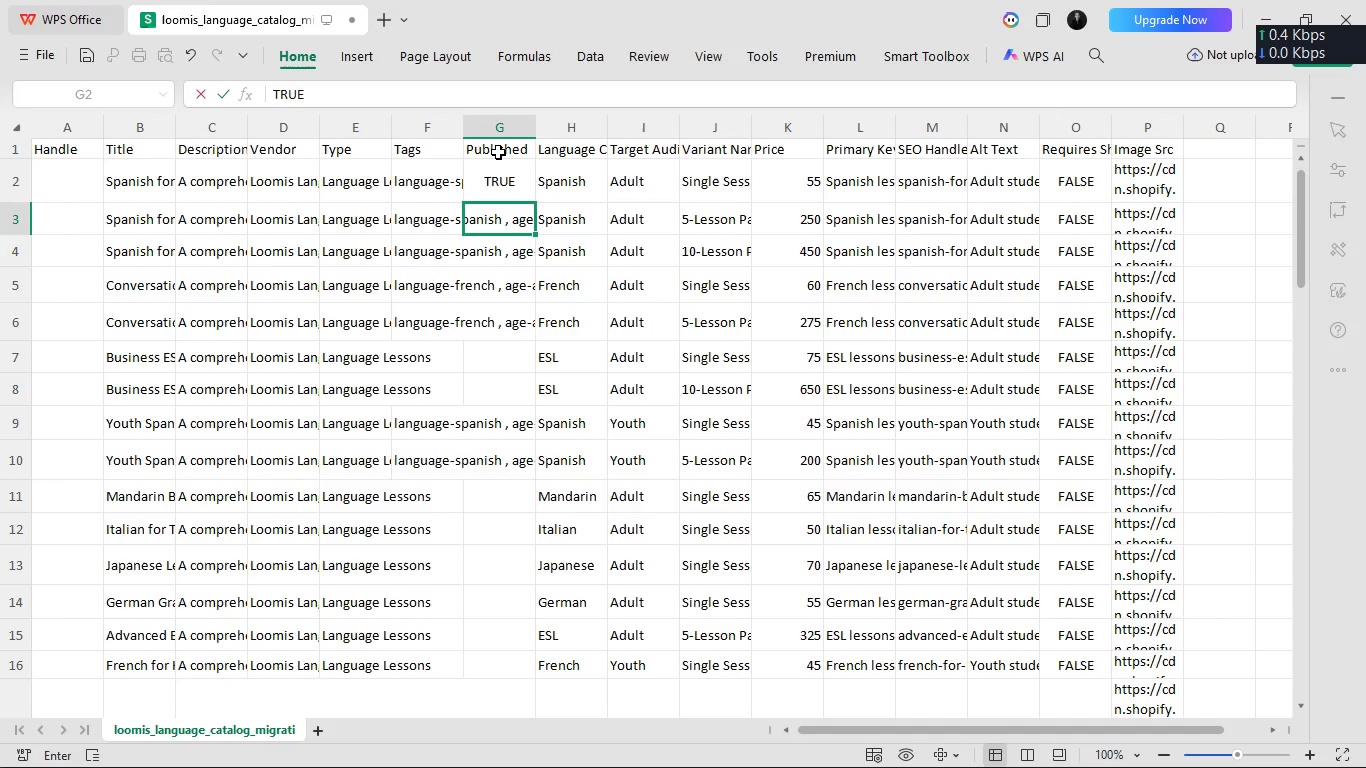 
key(Enter)
 